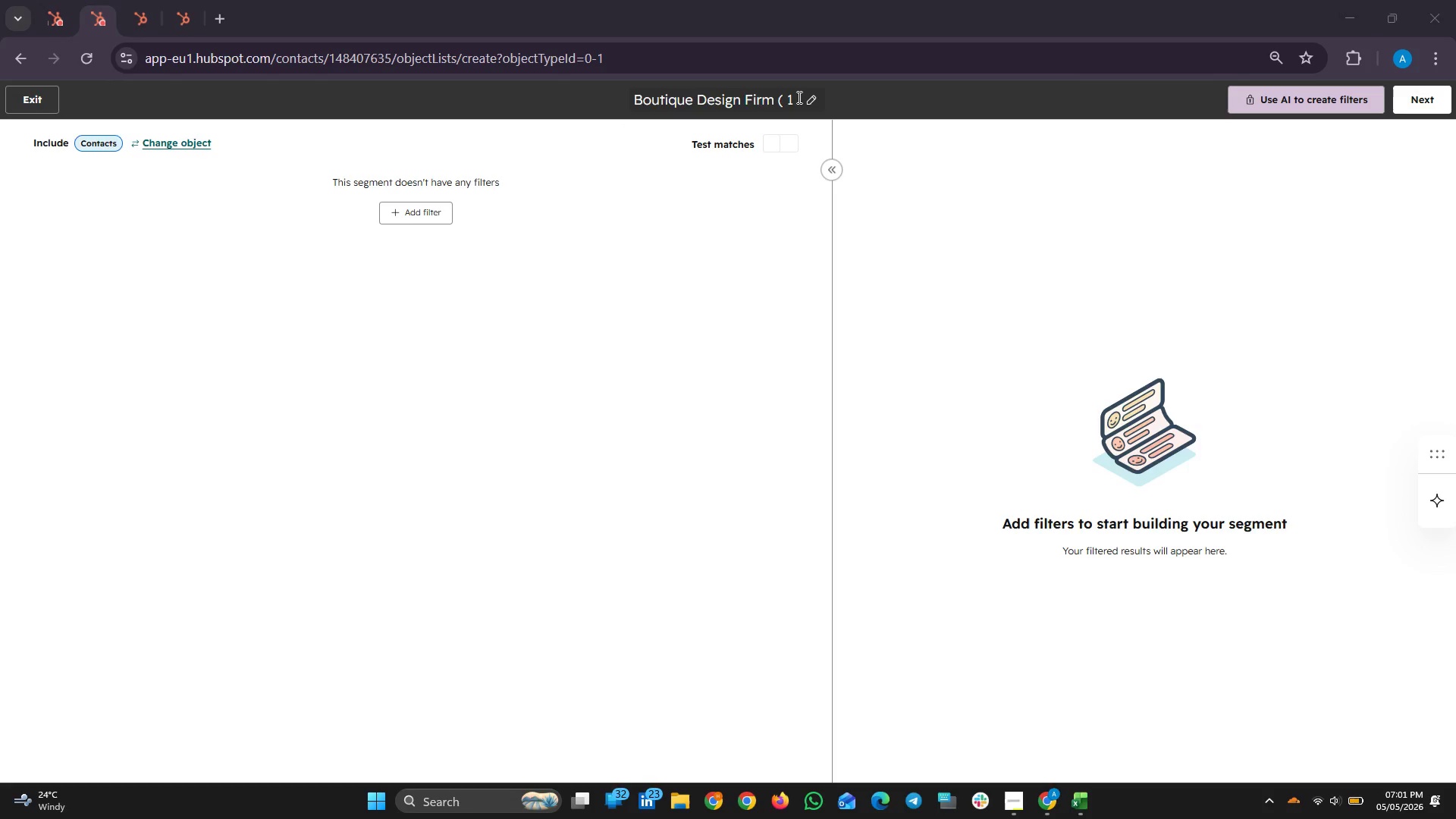 
left_click([798, 97])
 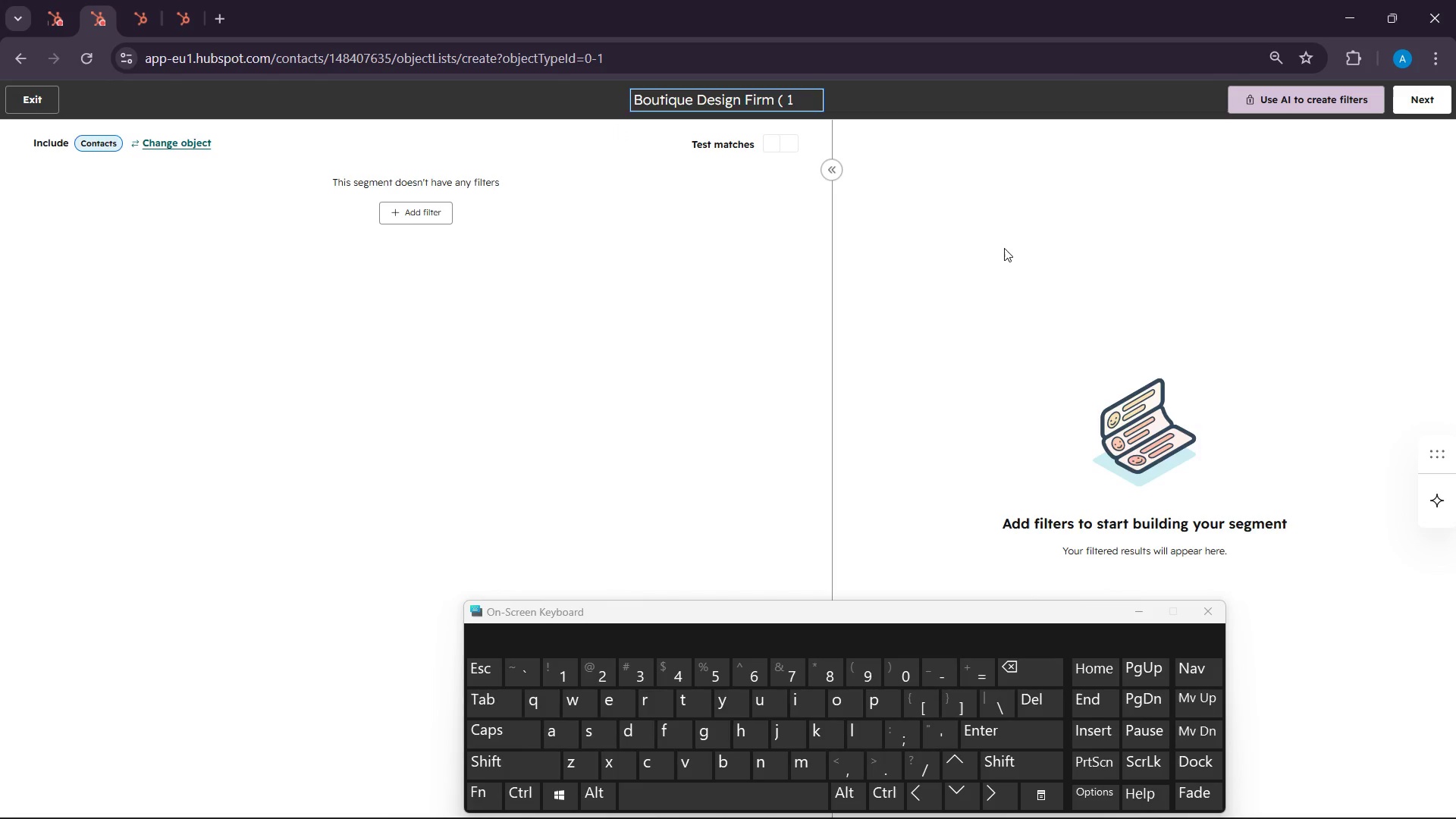 
wait(5.55)
 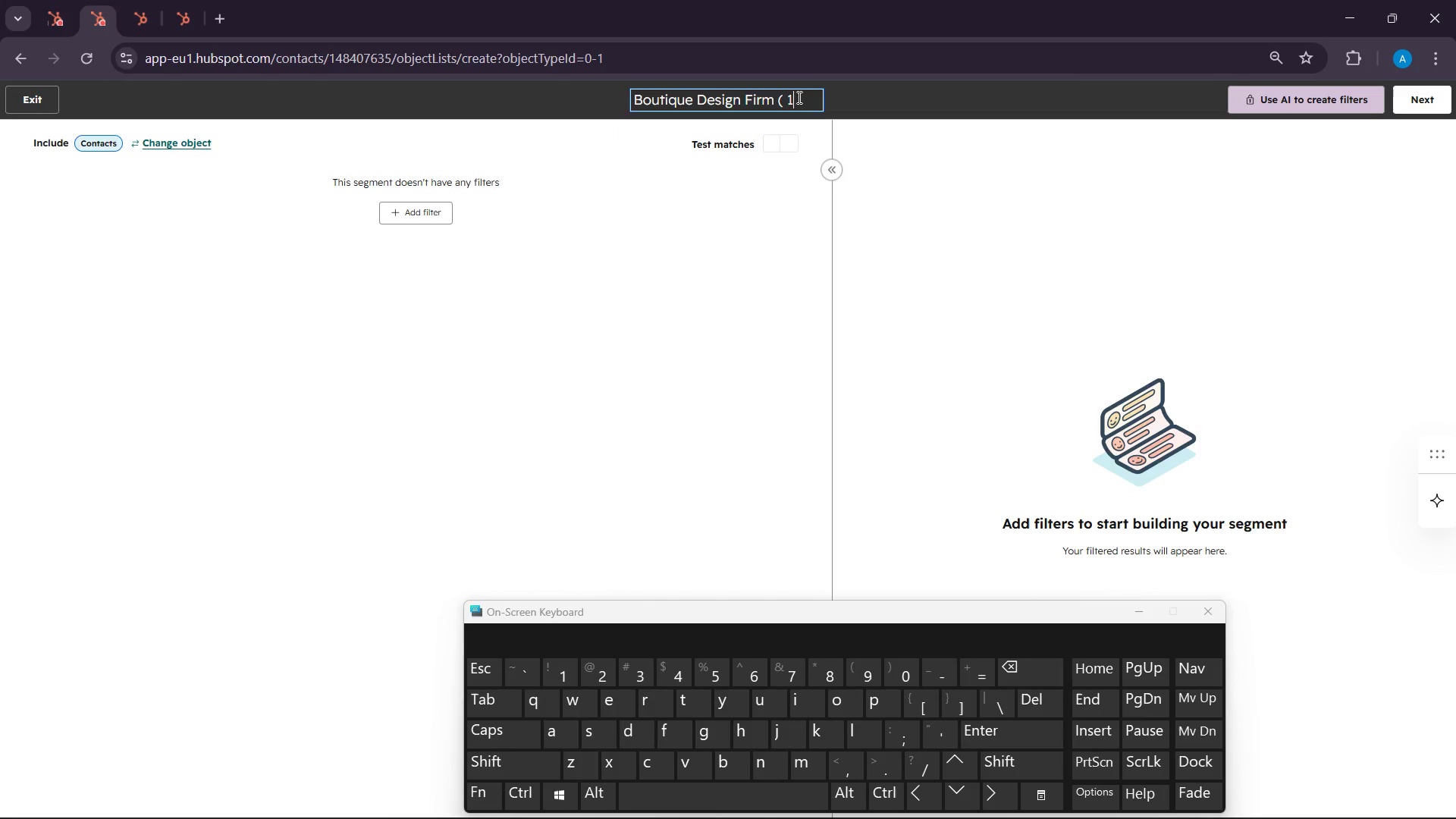 
key(Space)
 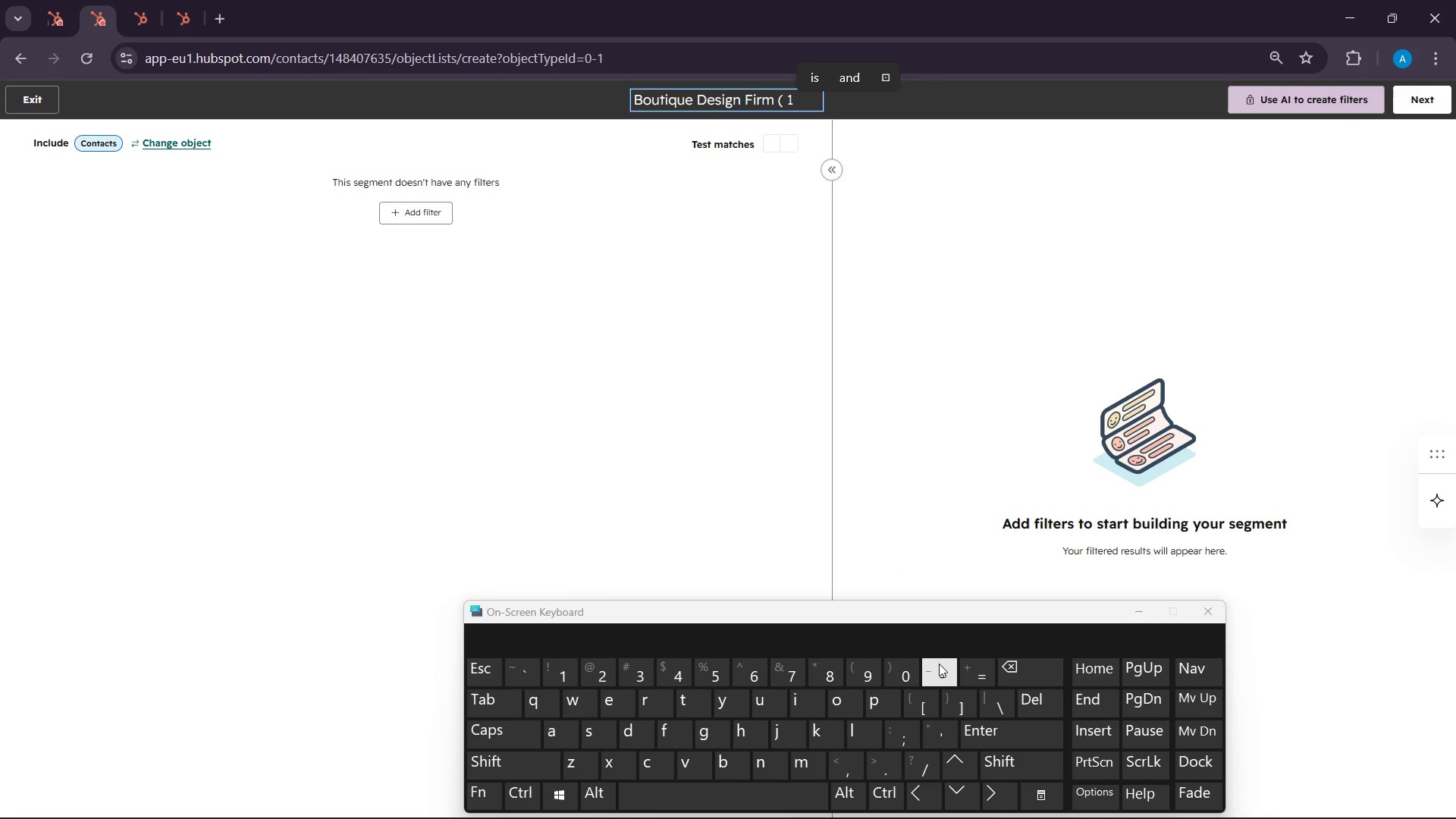 
key(Minus)
 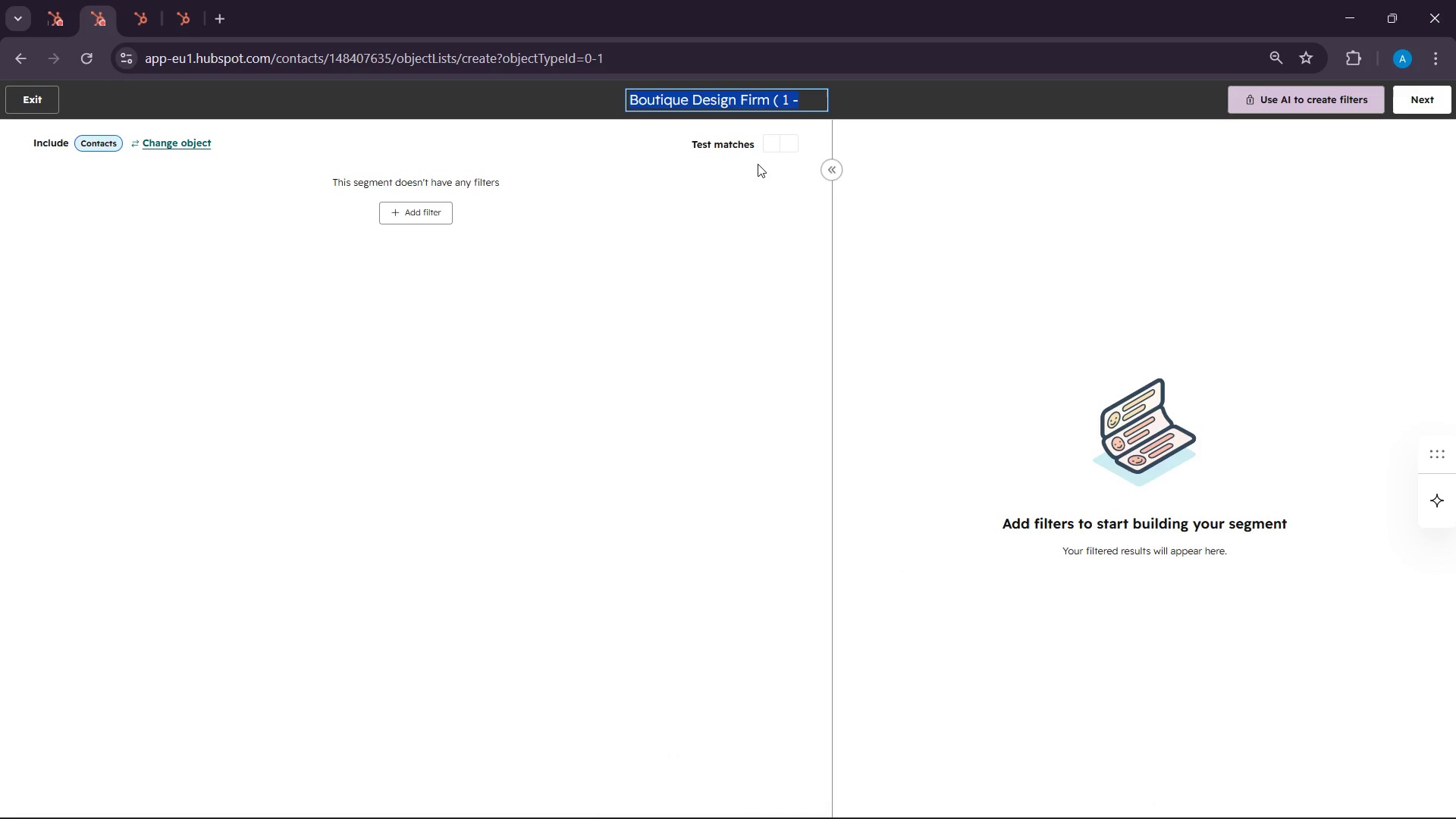 
left_click([812, 100])
 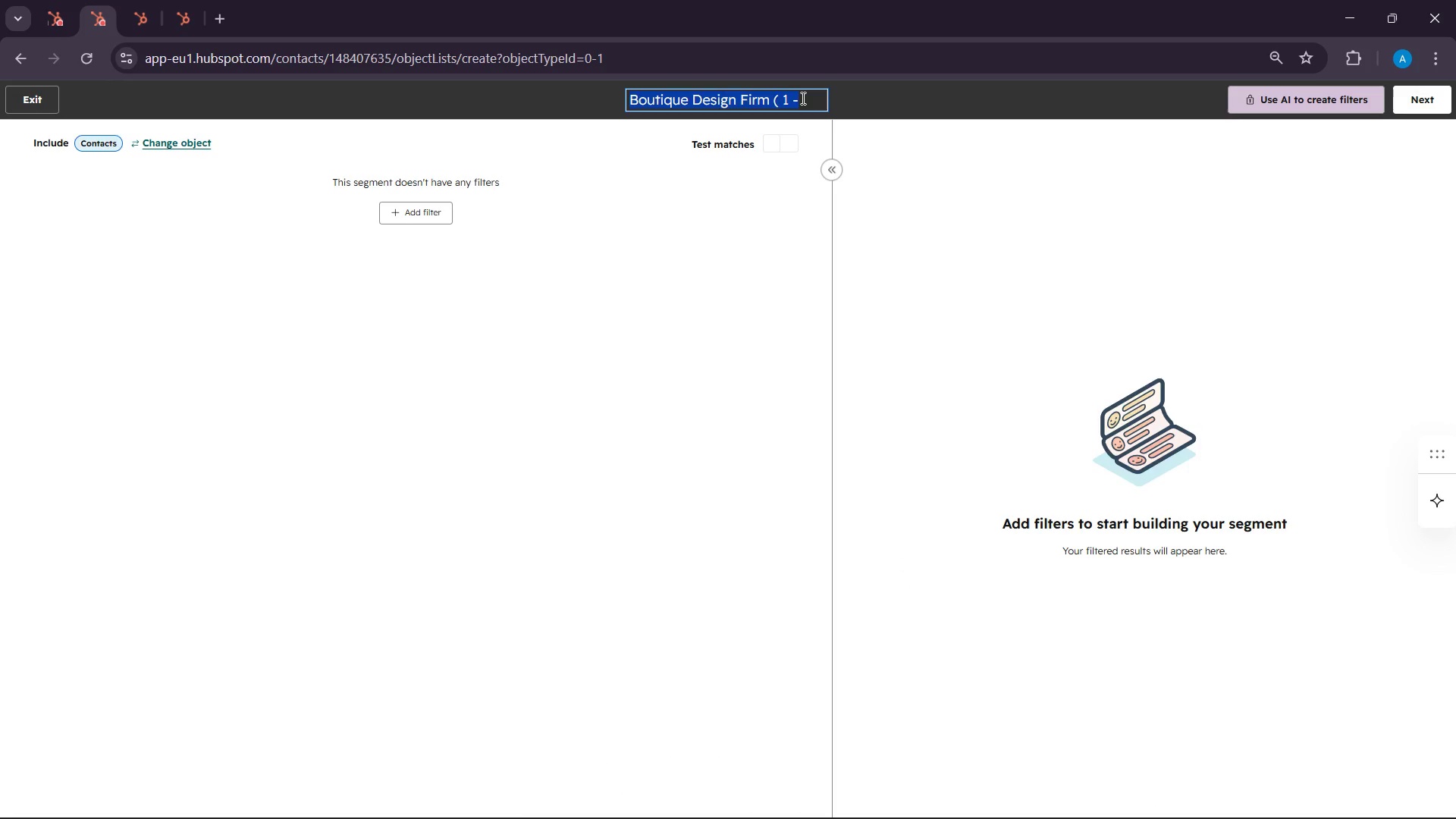 
left_click([802, 98])
 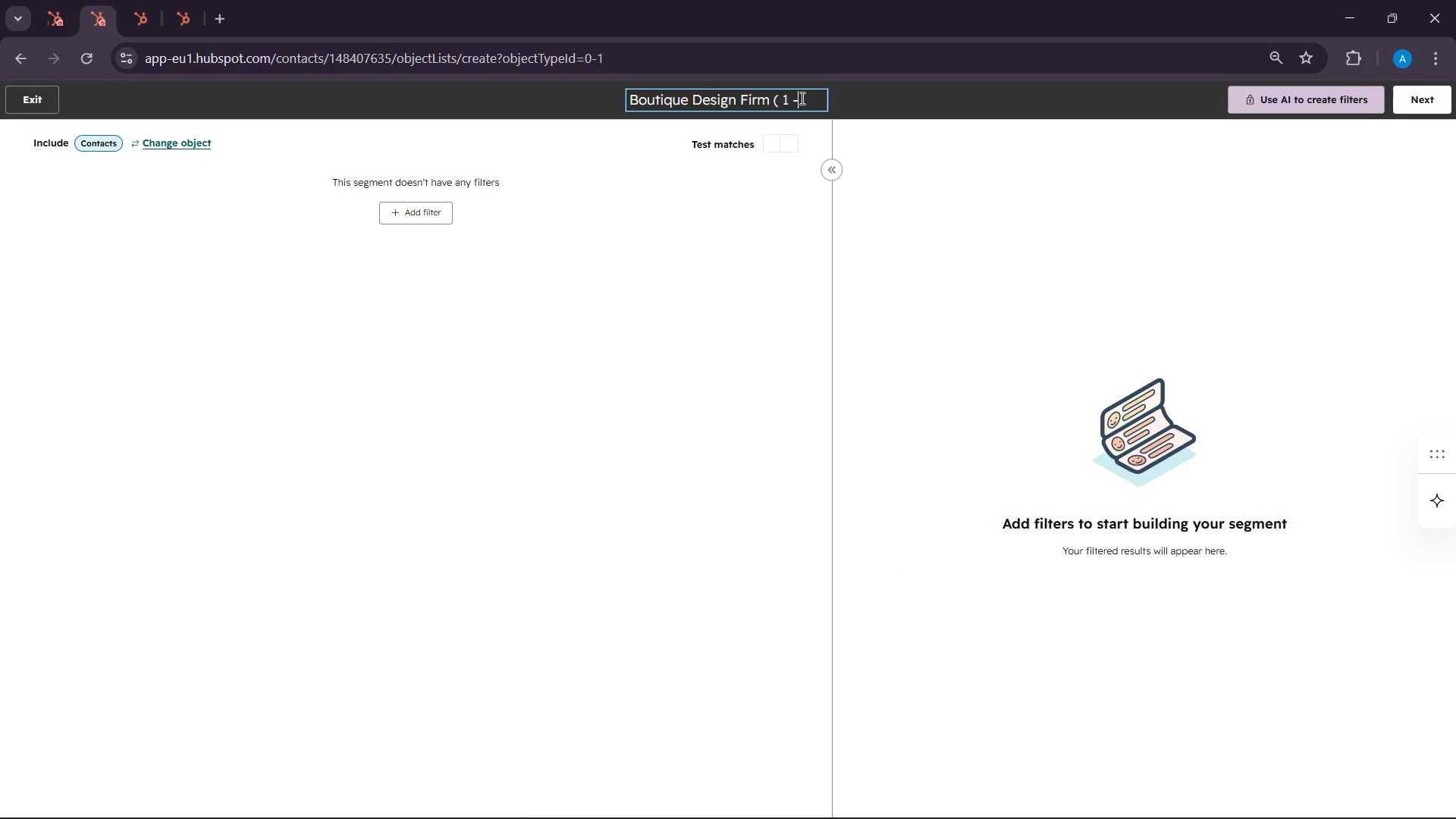 
type( 10 ))
 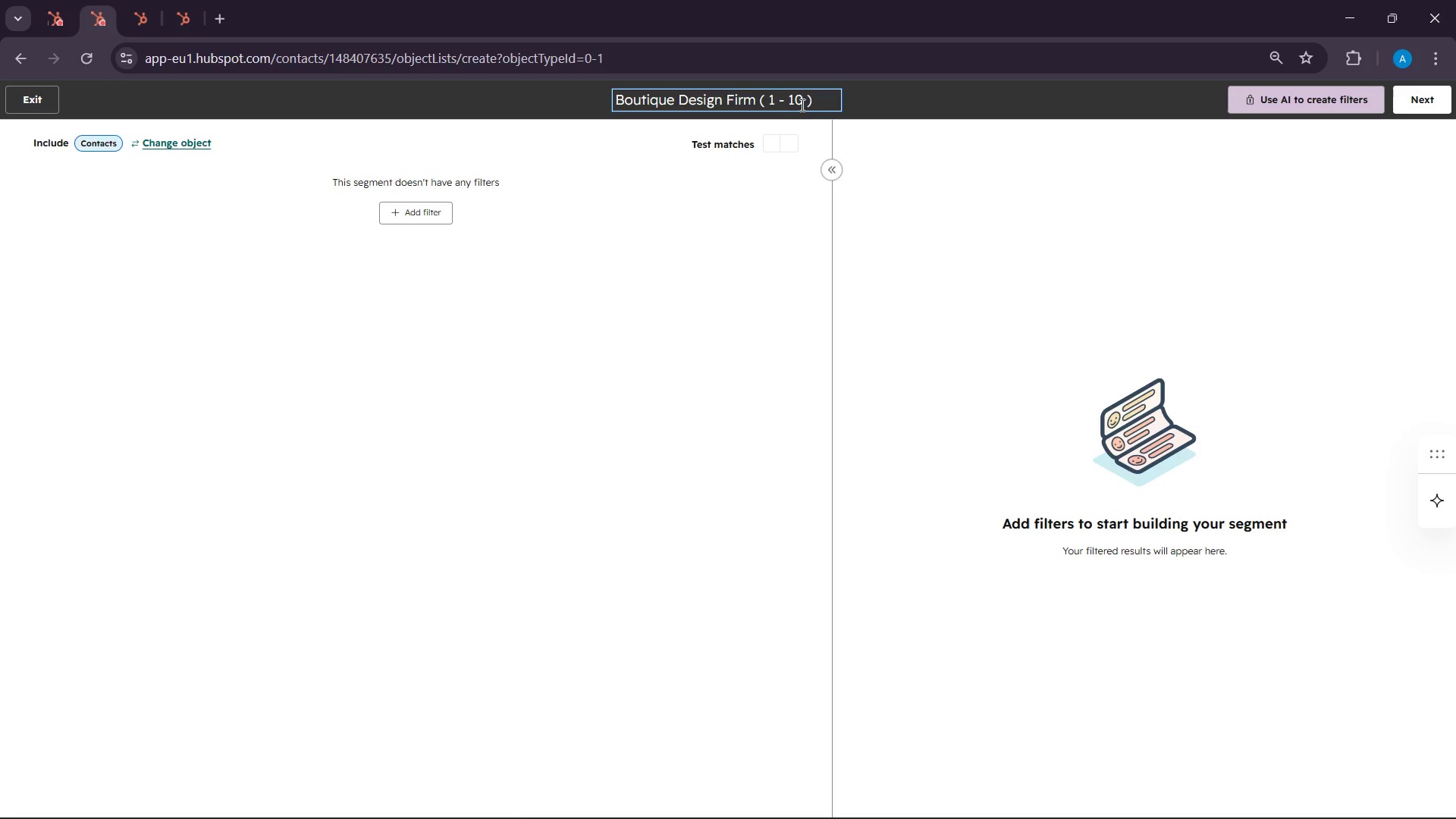 
left_click([416, 220])
 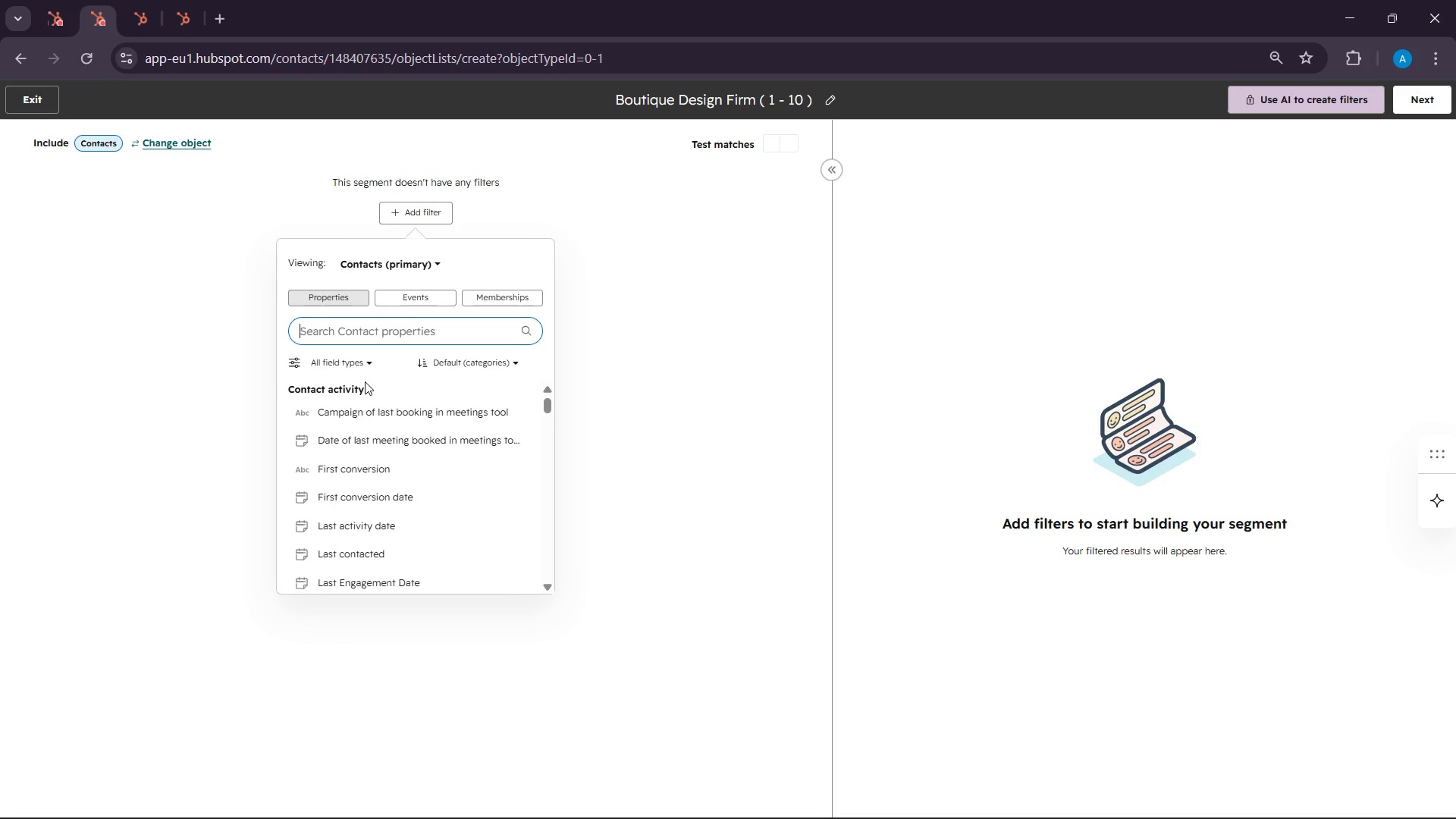 
left_click([369, 336])
 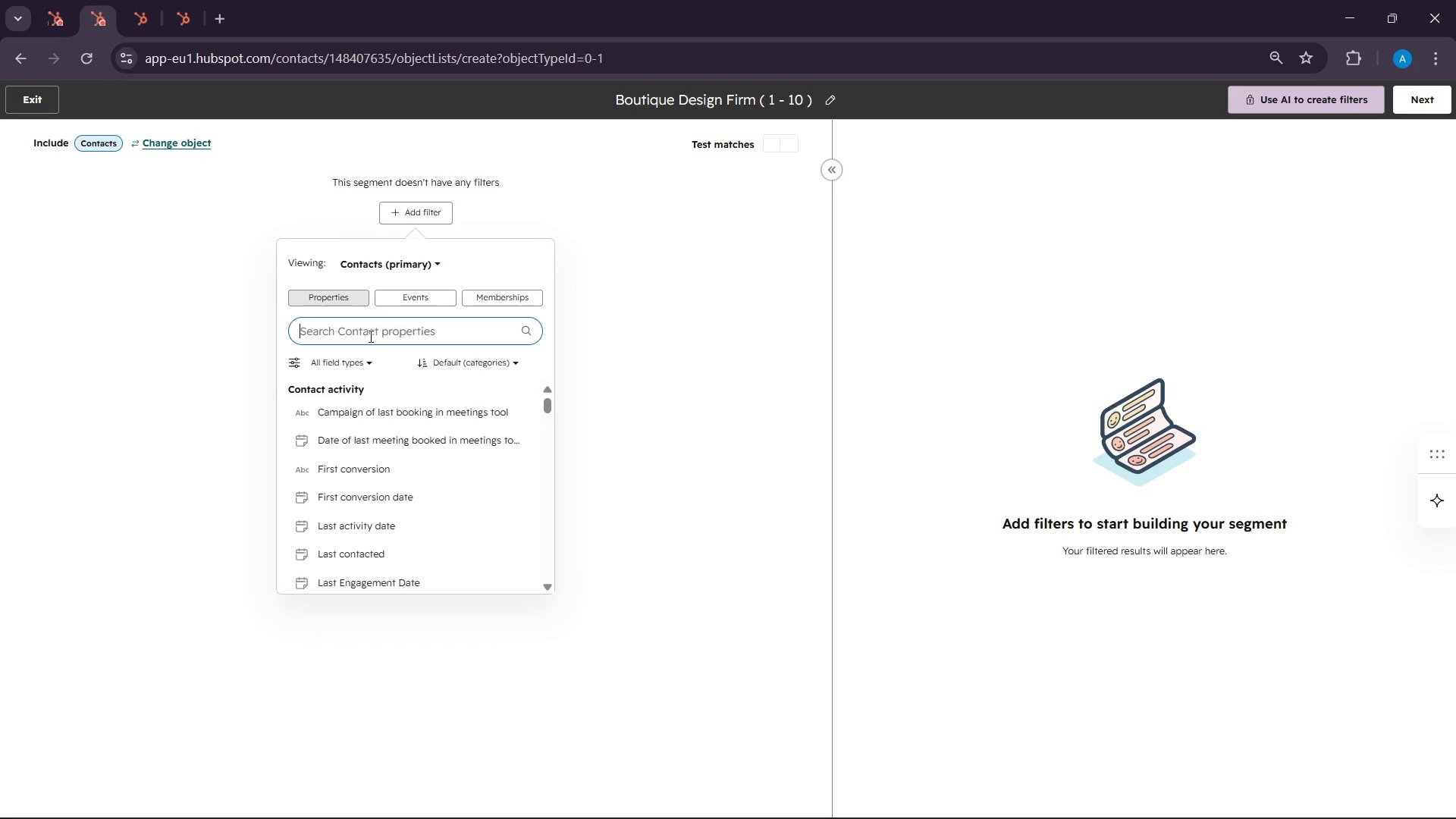 
left_click([369, 336])
 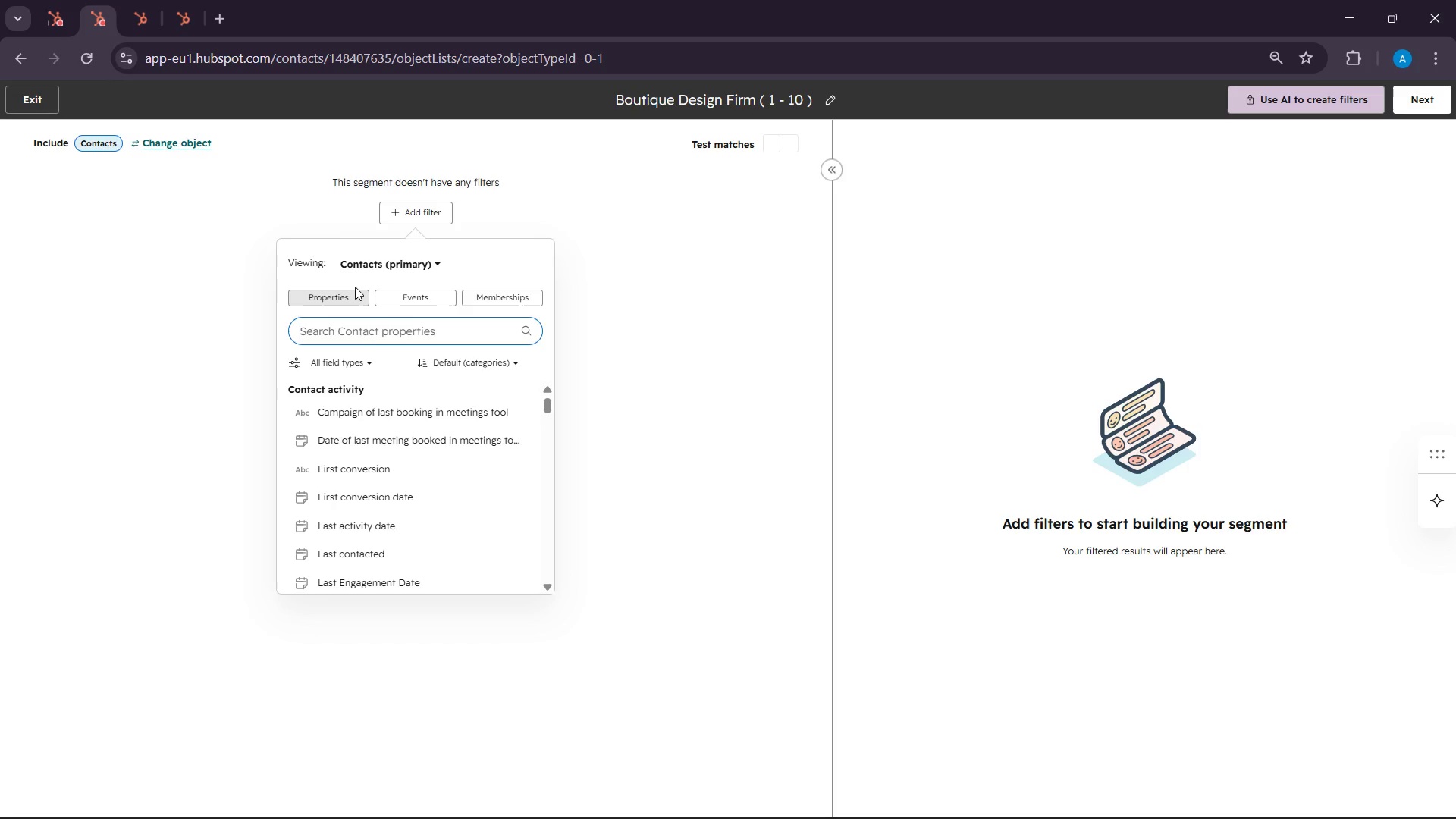 
type(Firm)
 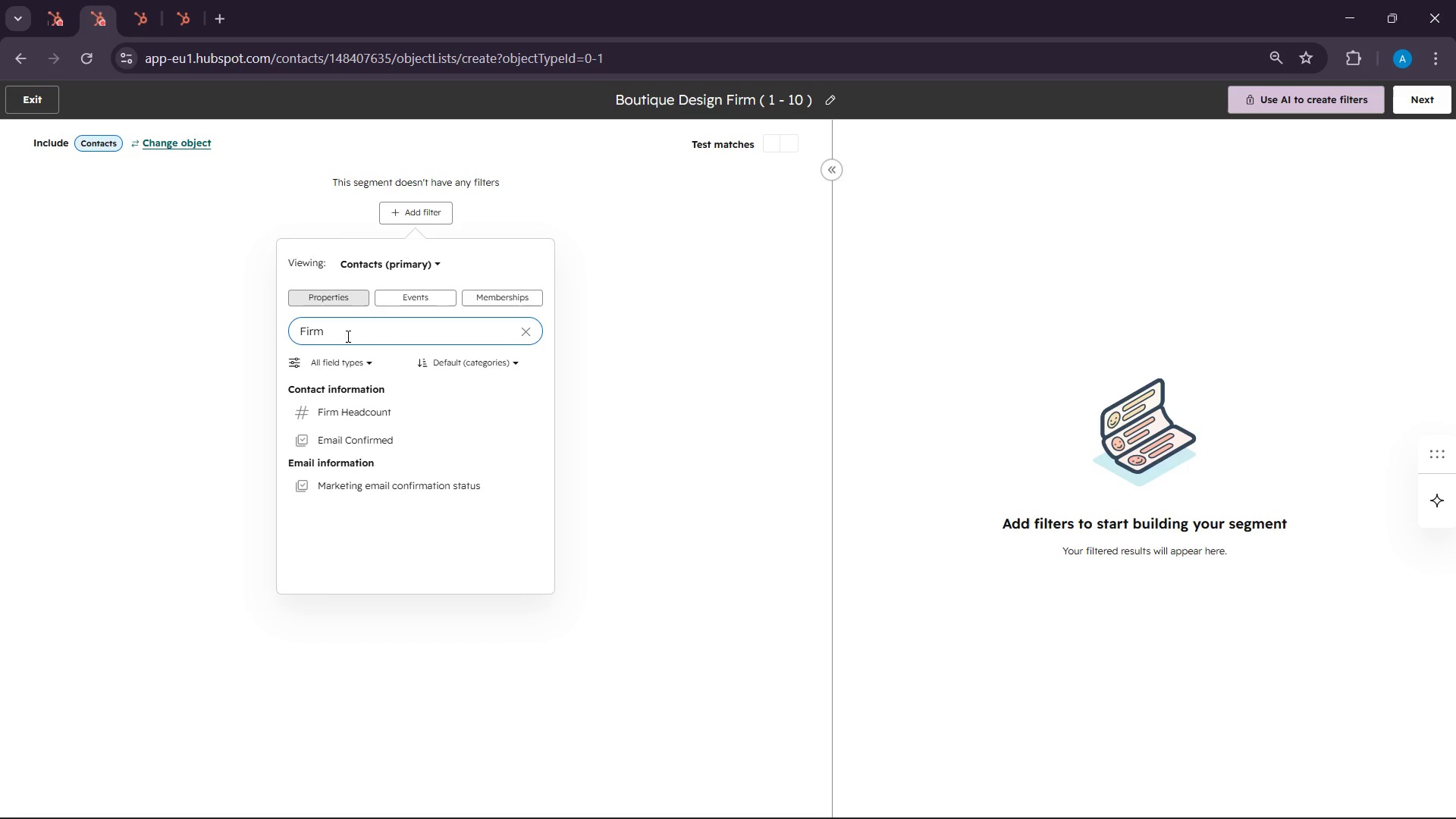 
left_click([358, 416])
 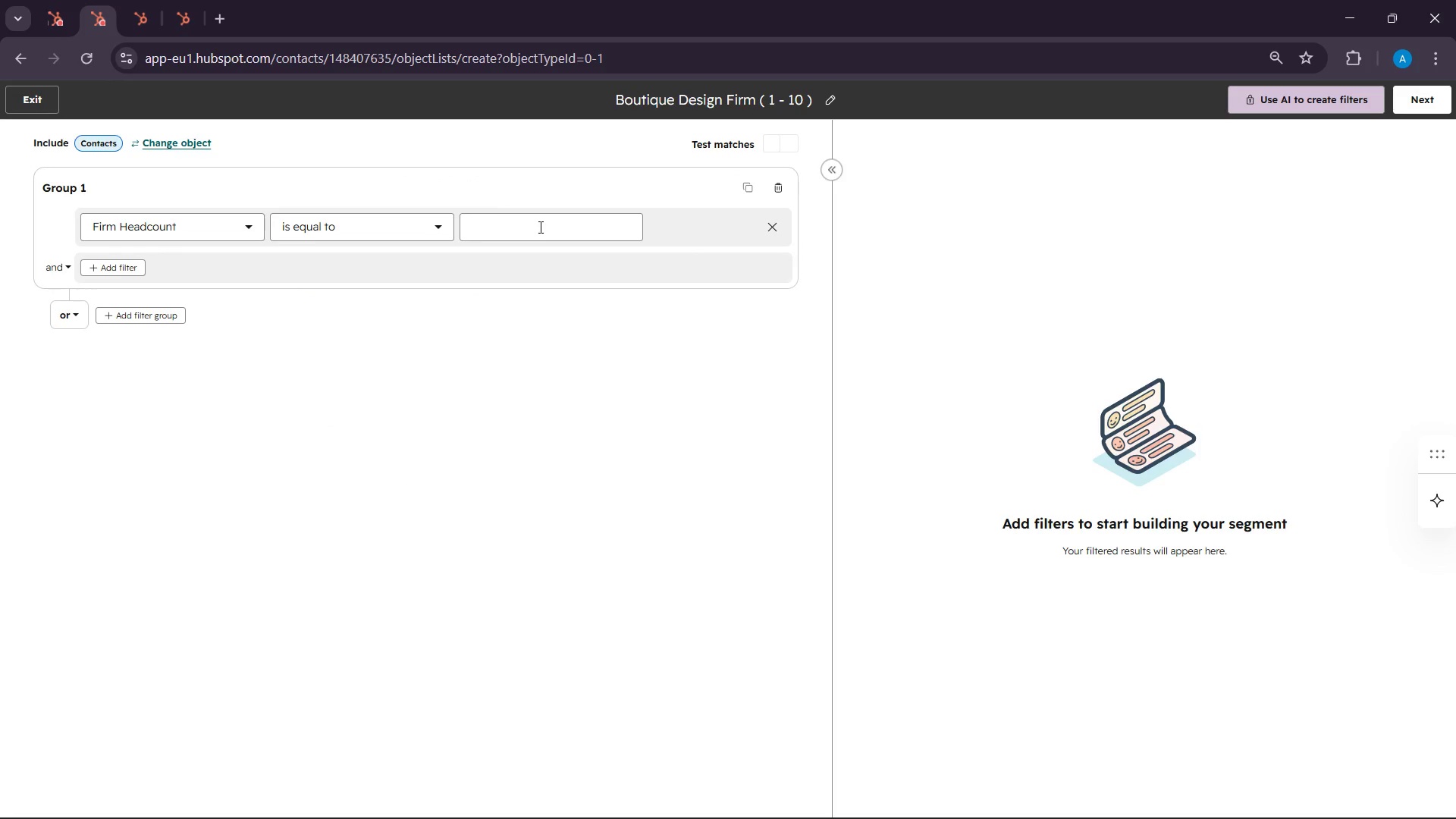 
left_click([453, 235])
 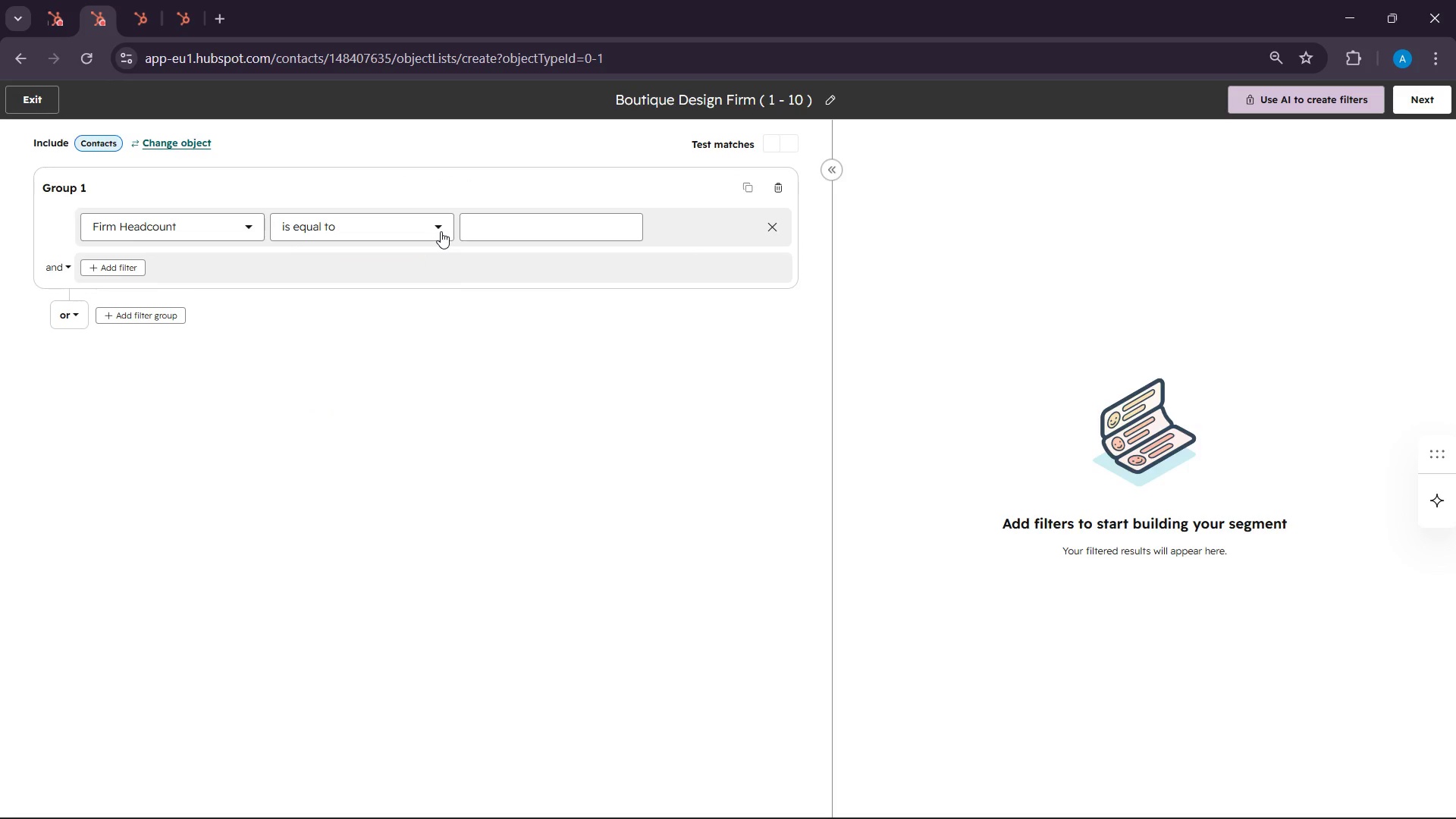 
left_click([441, 231])
 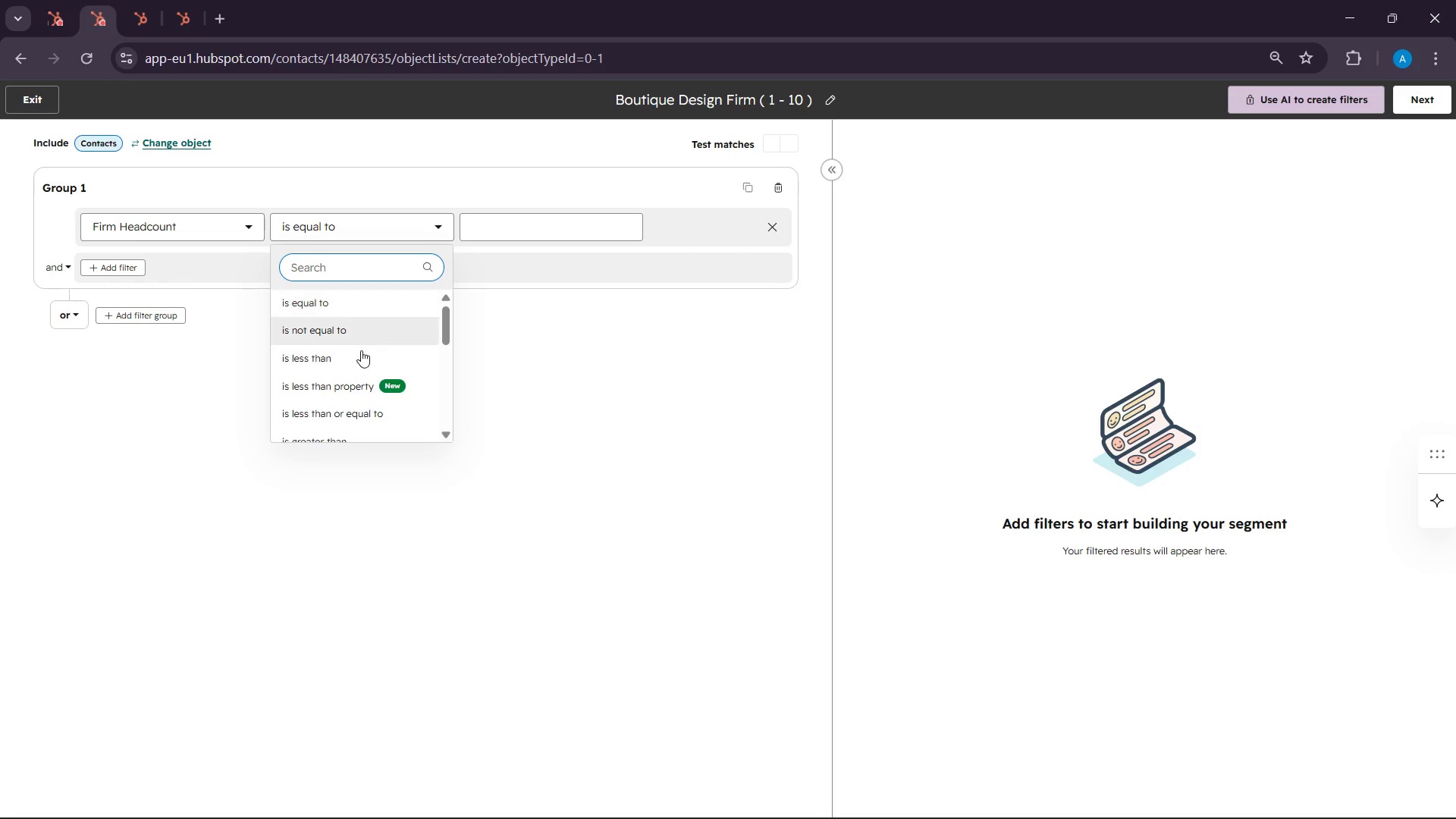 
mouse_move([358, 397])
 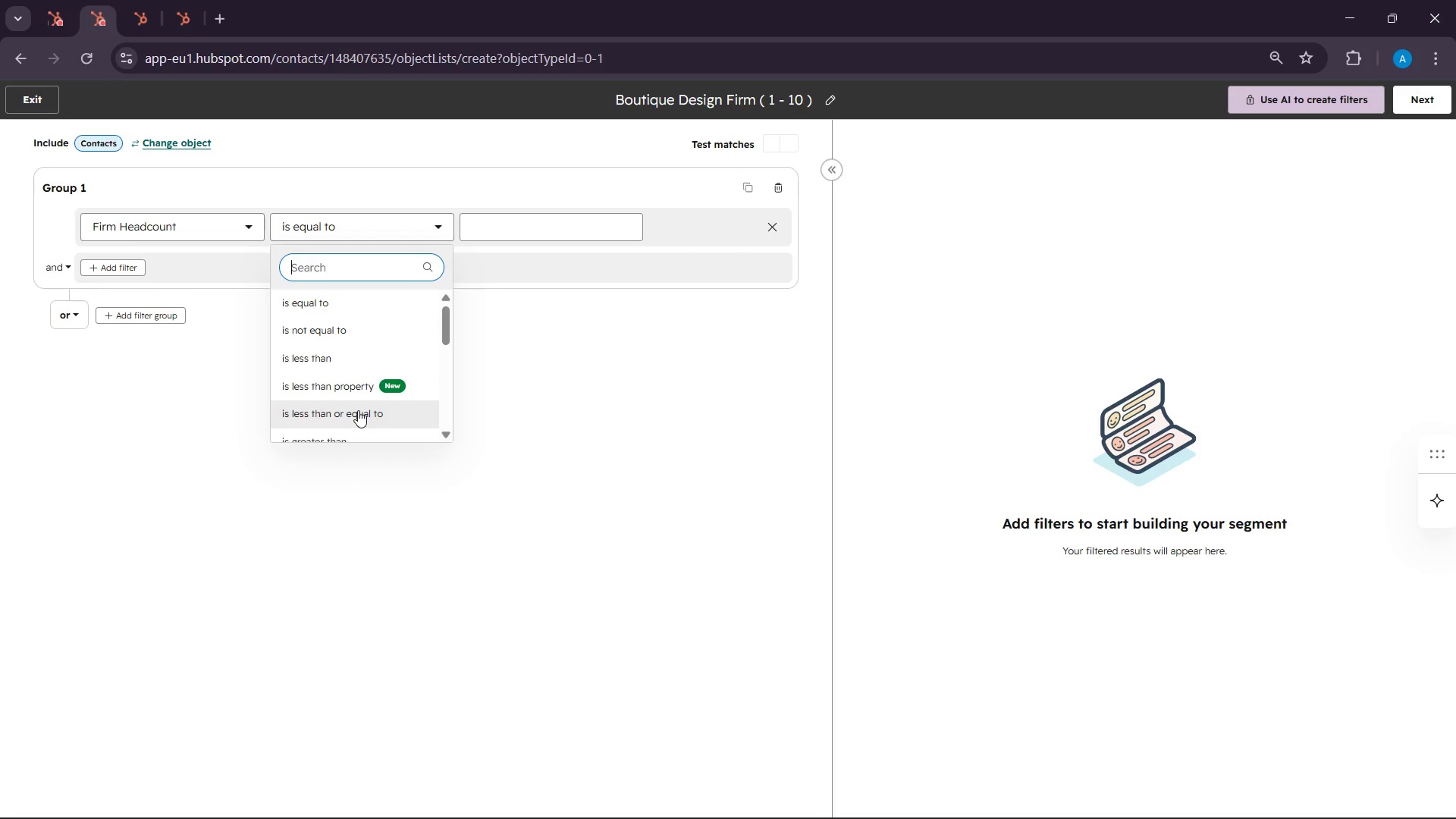 
left_click([358, 410])
 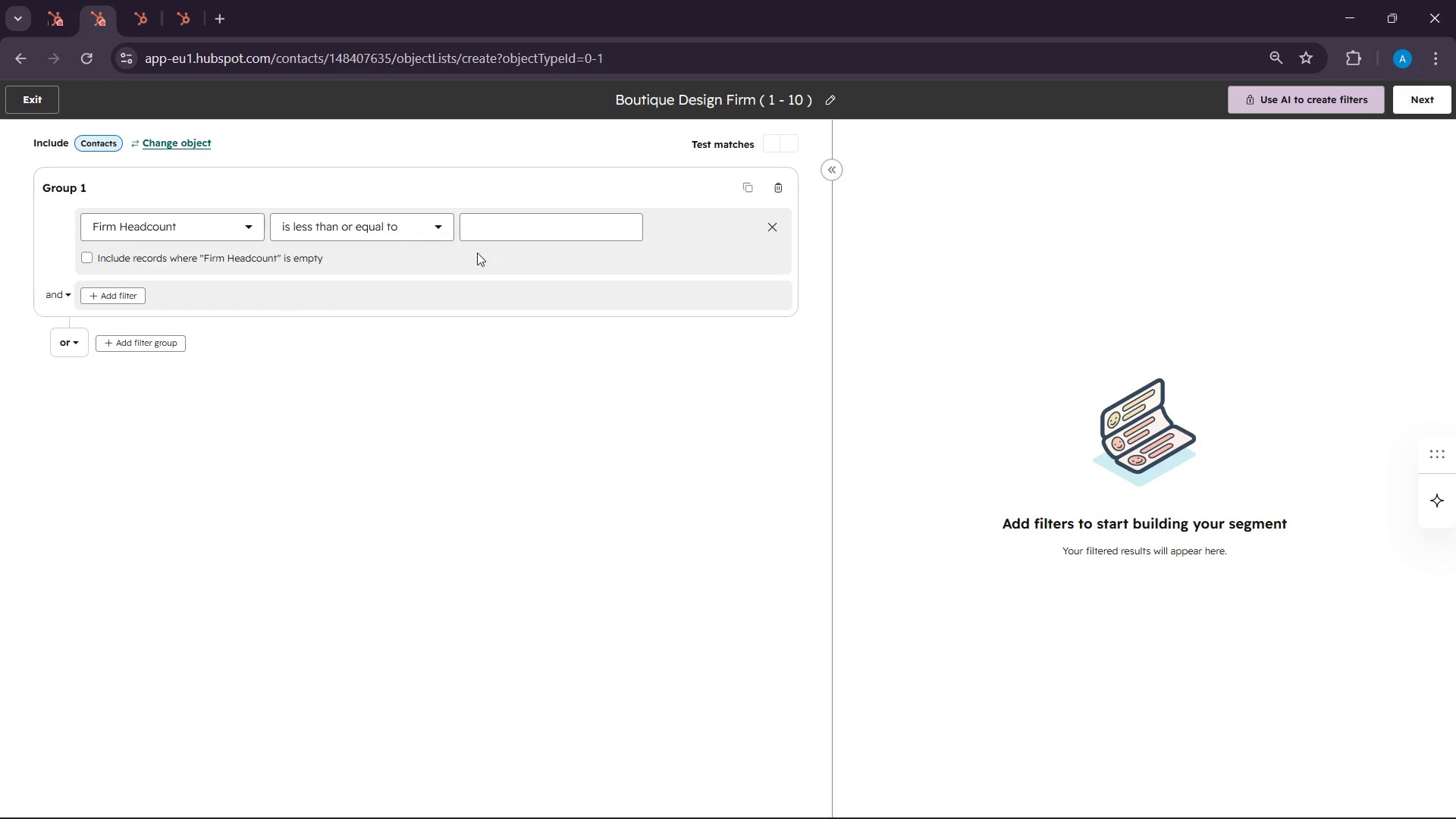 
left_click([485, 239])
 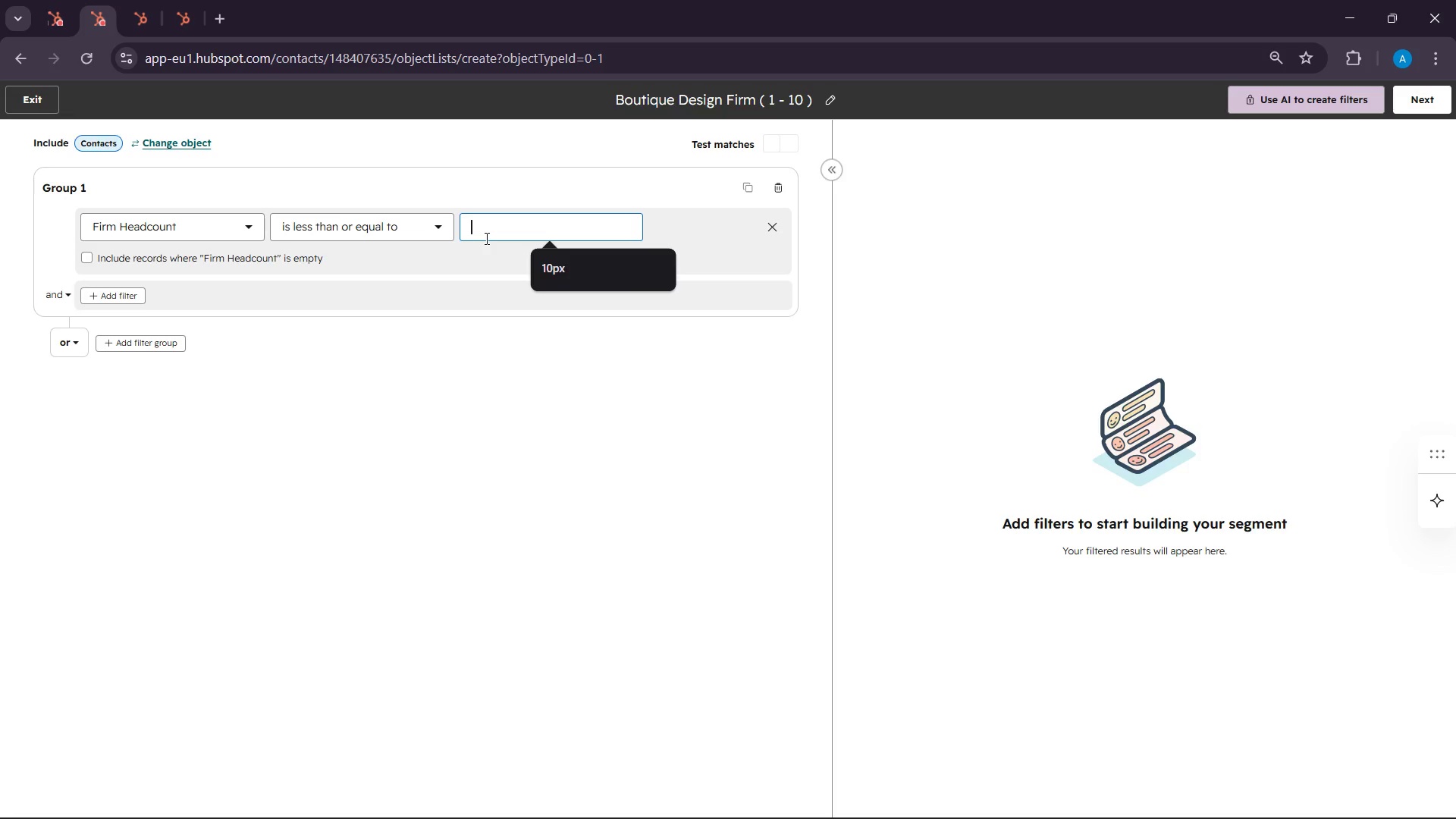 
type(10)
 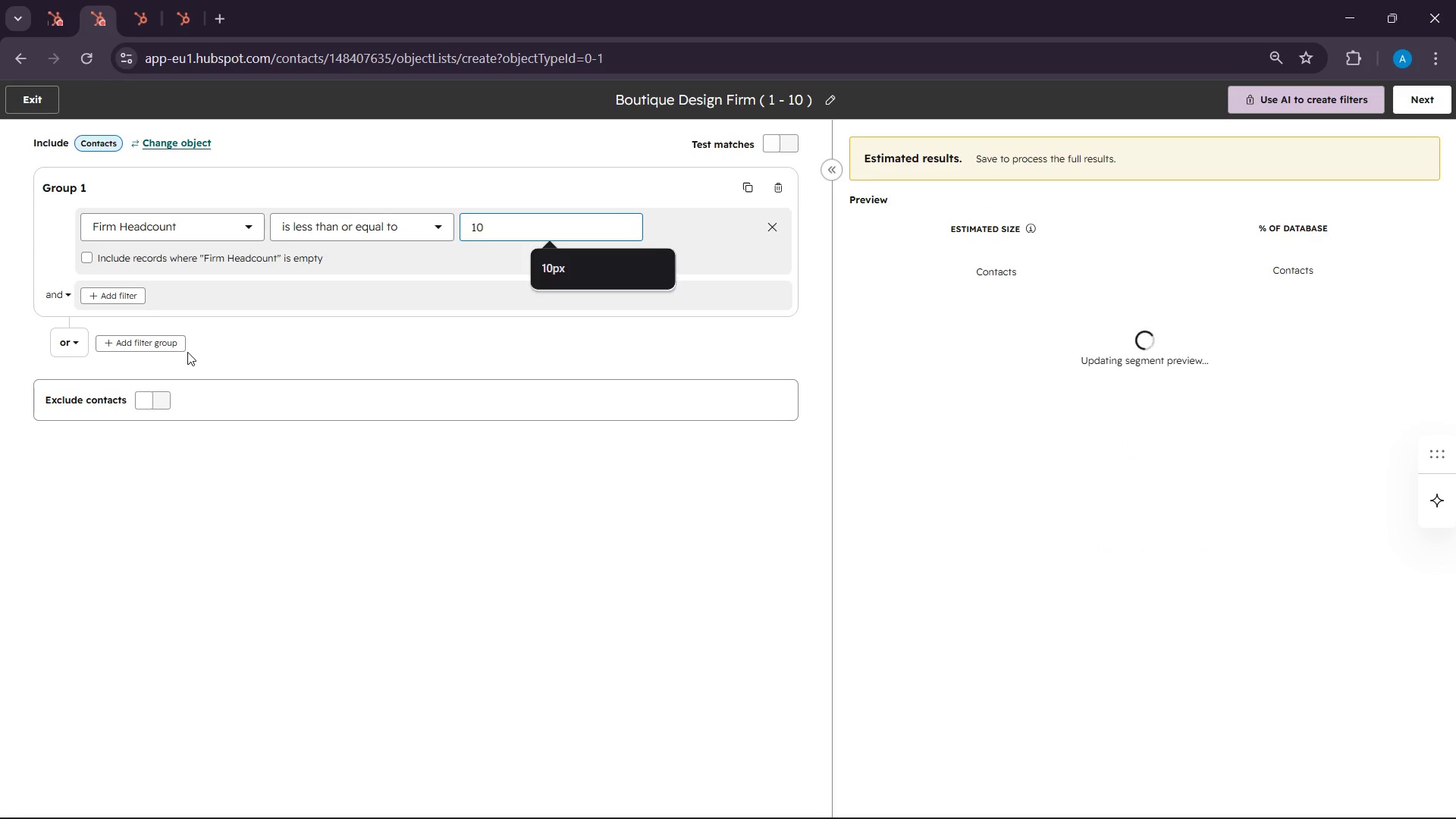 
wait(11.56)
 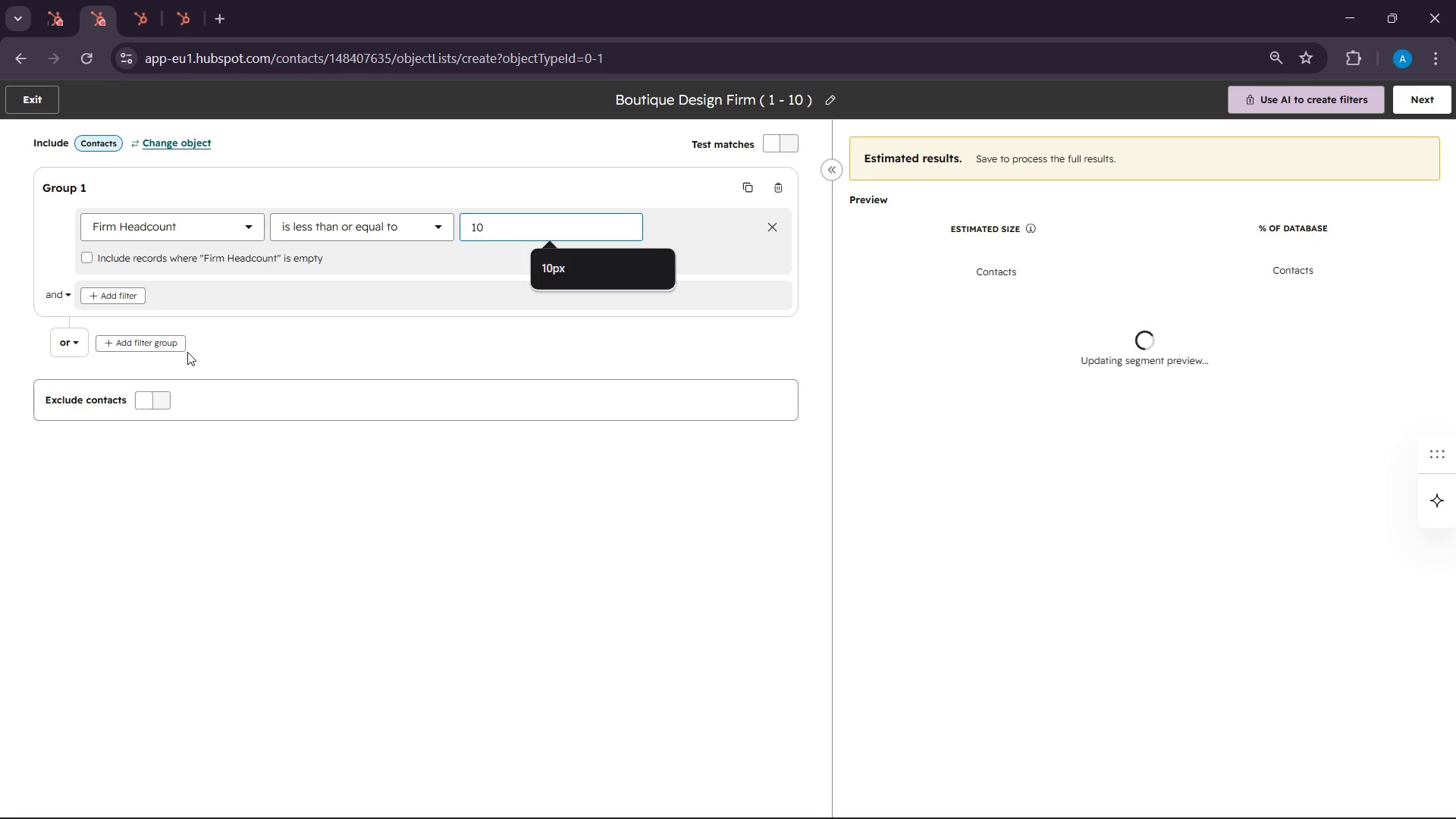 
left_click([800, 96])
 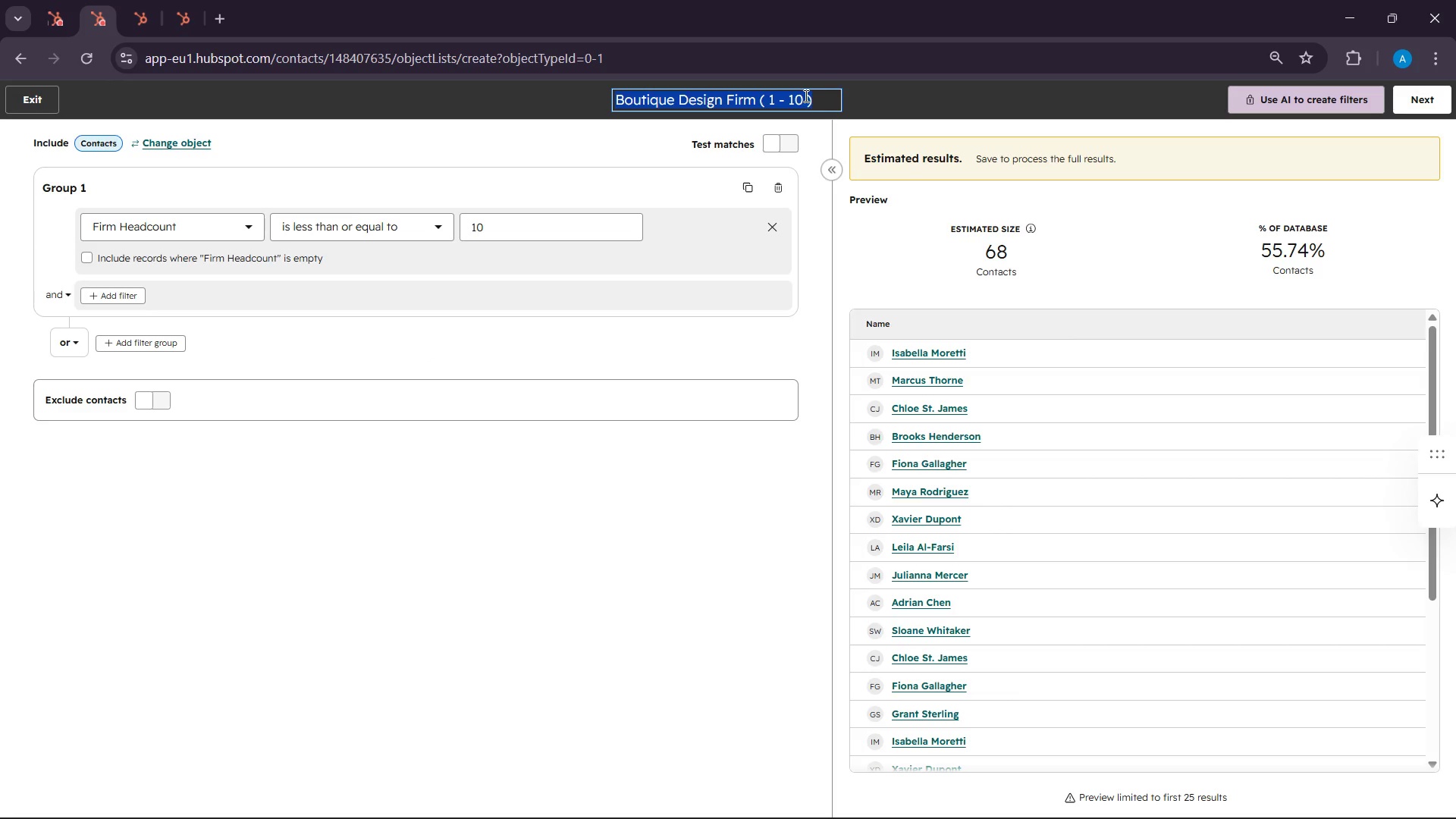 
left_click([805, 96])
 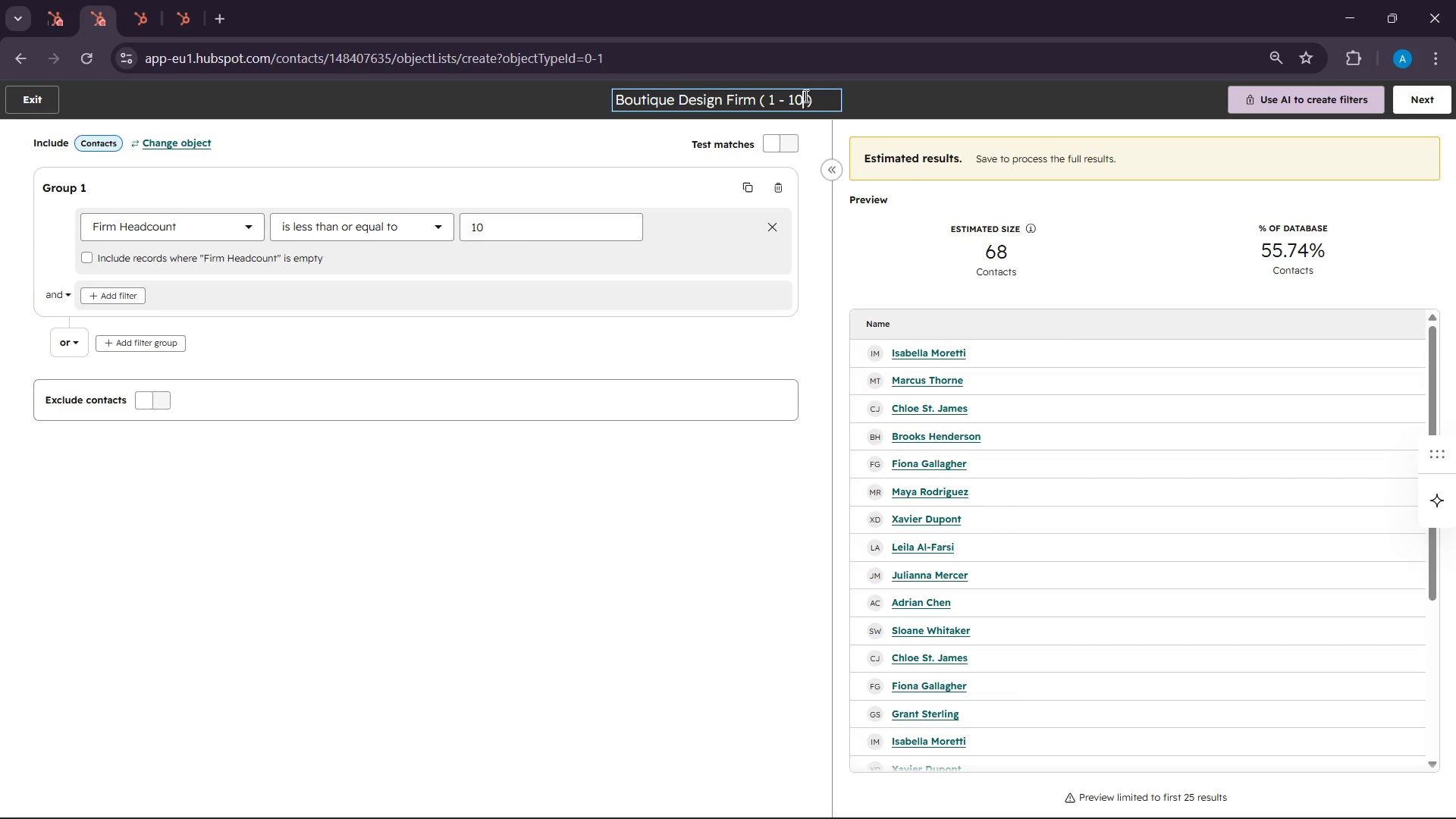 
type(c)
key(Backspace)
type( pl)
 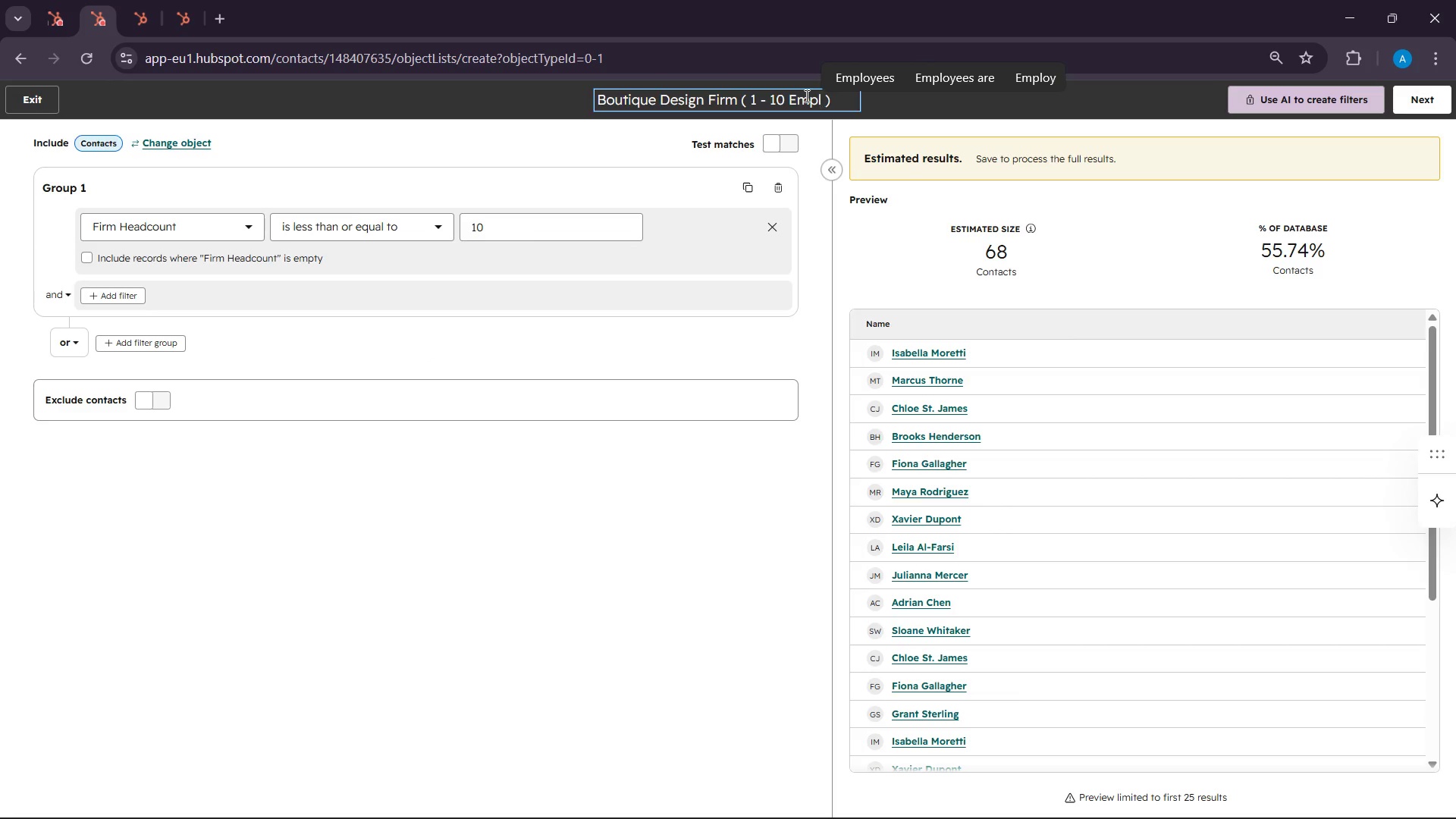 
left_click([868, 67])
 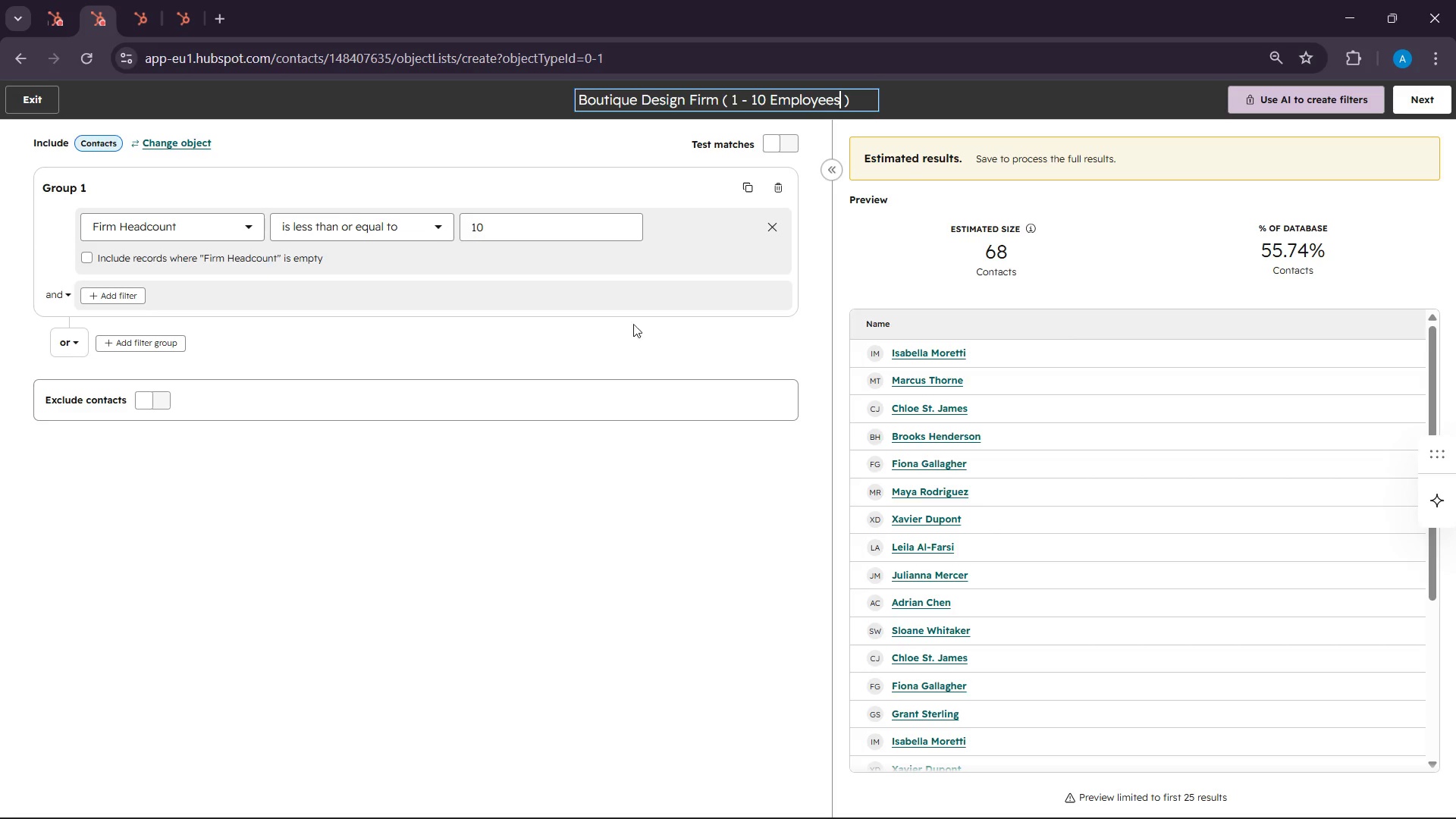 
wait(5.22)
 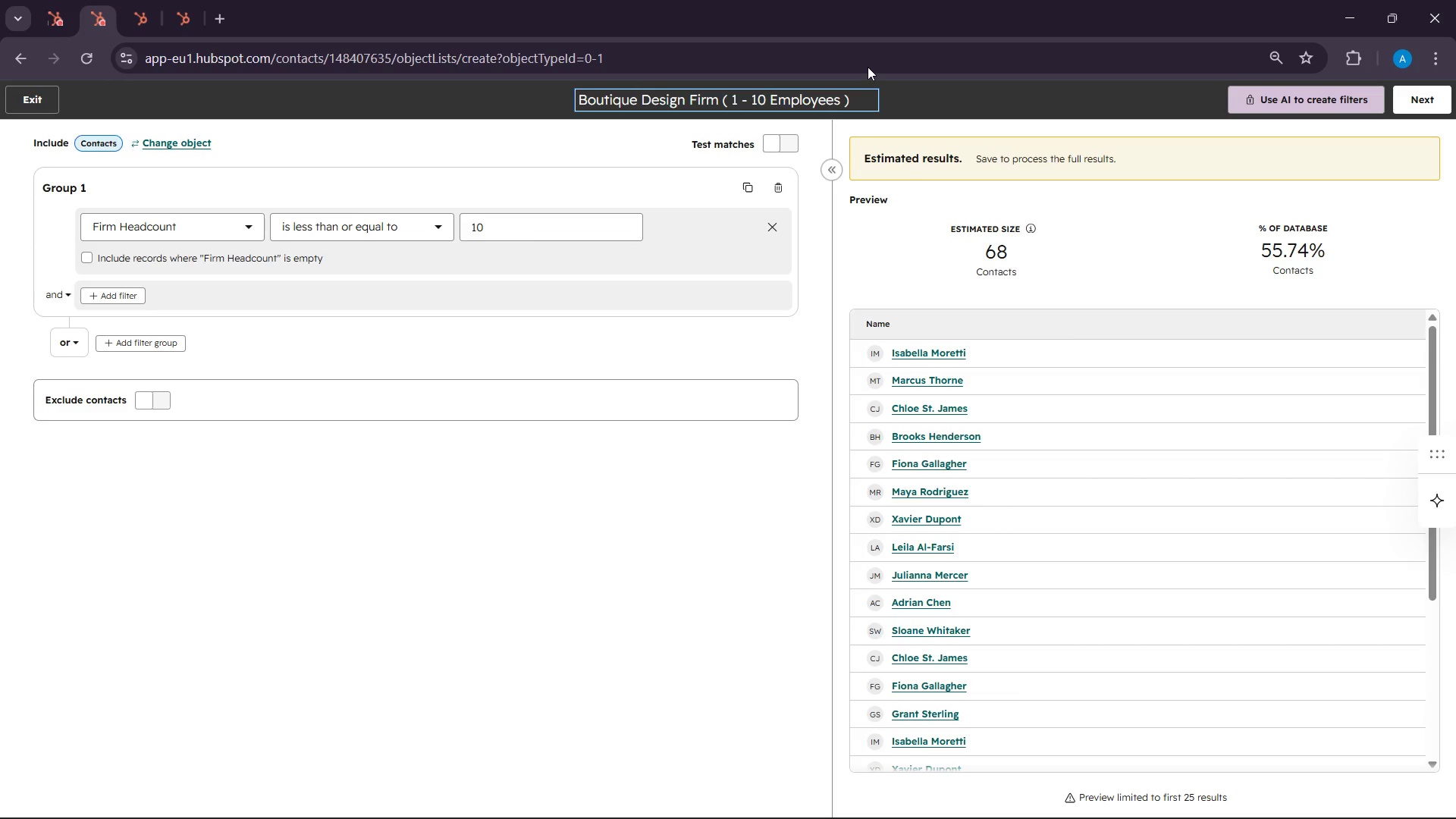 
left_click([1418, 104])
 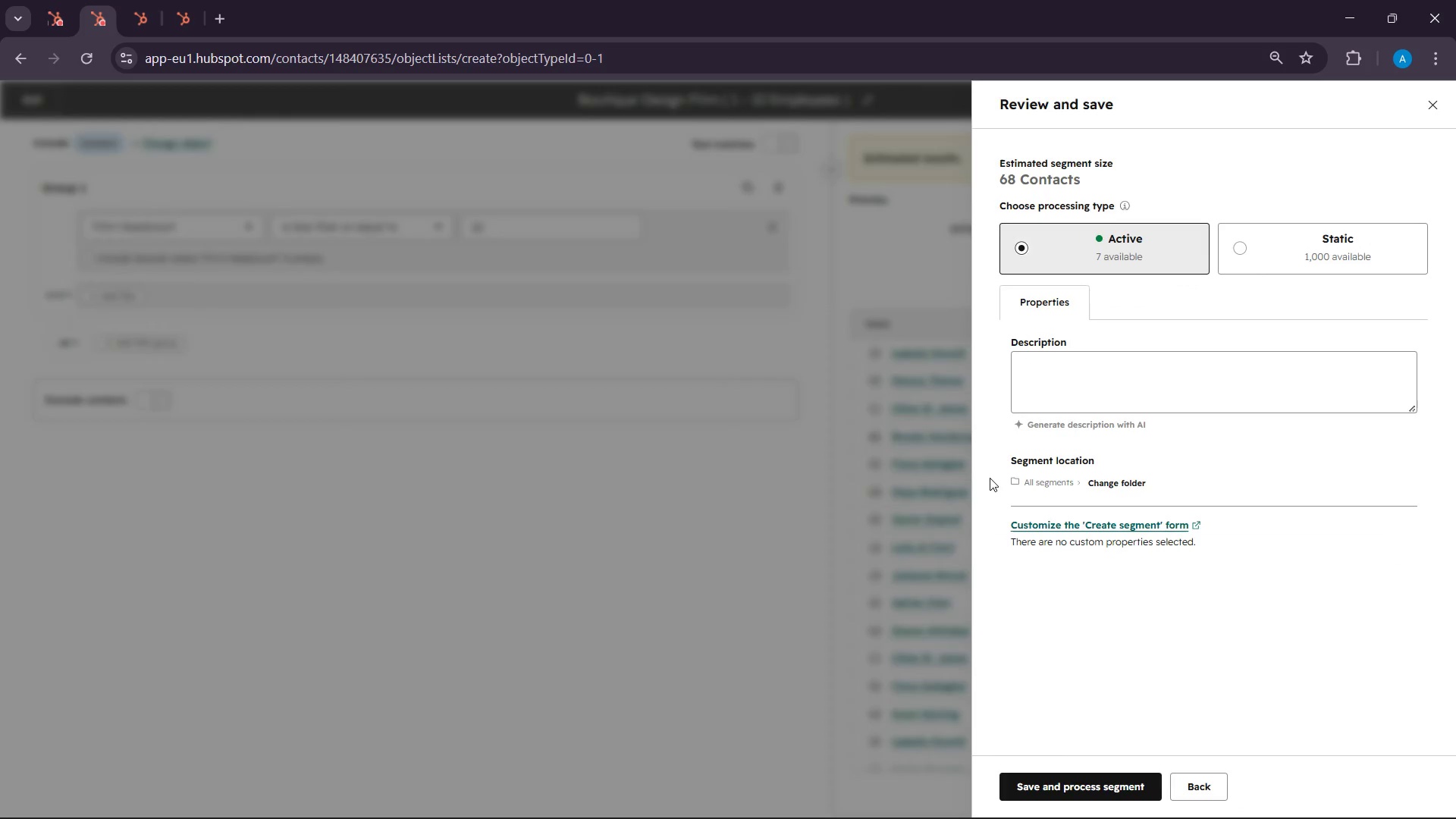 
left_click([1087, 779])
 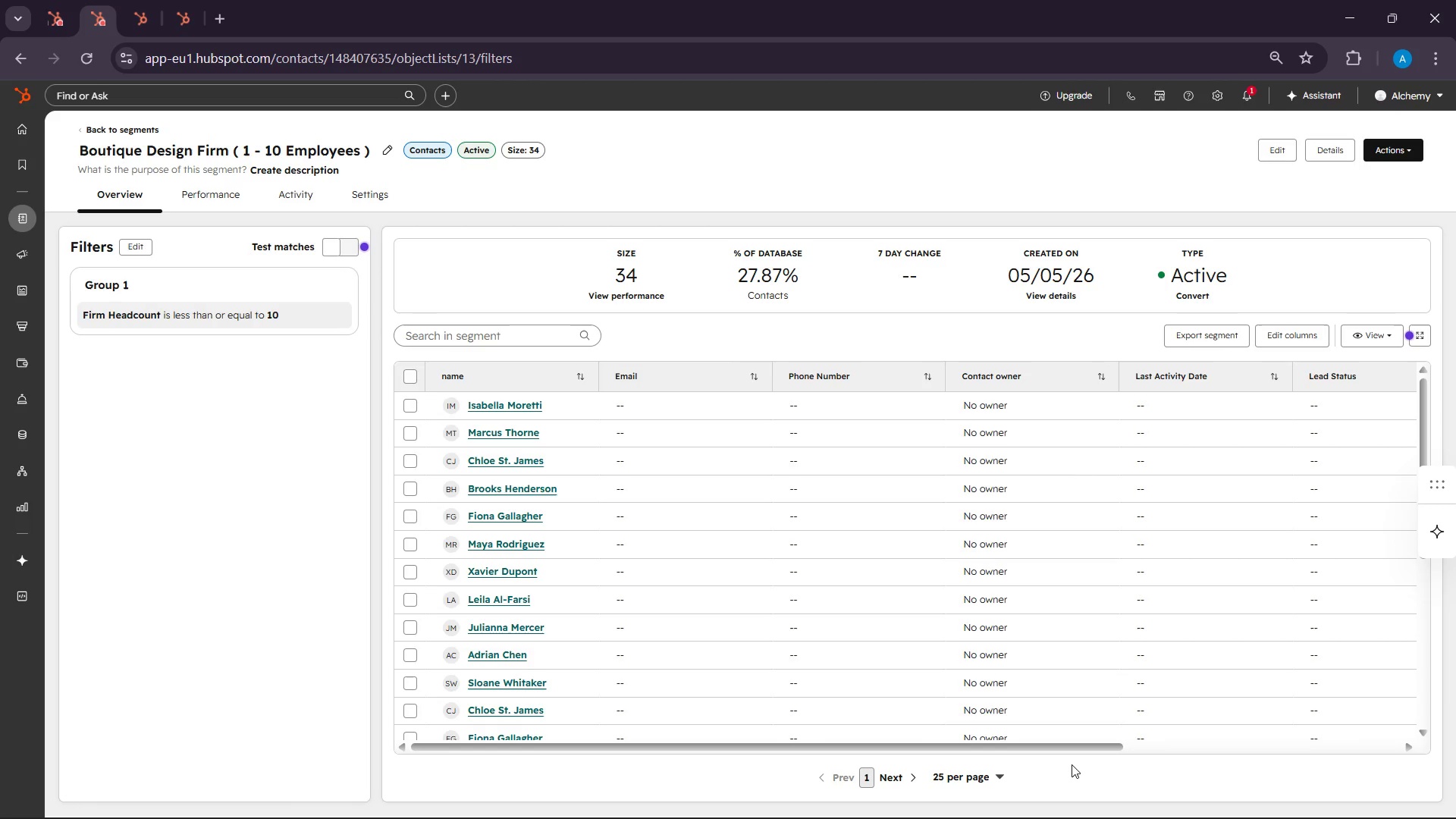 
wait(22.81)
 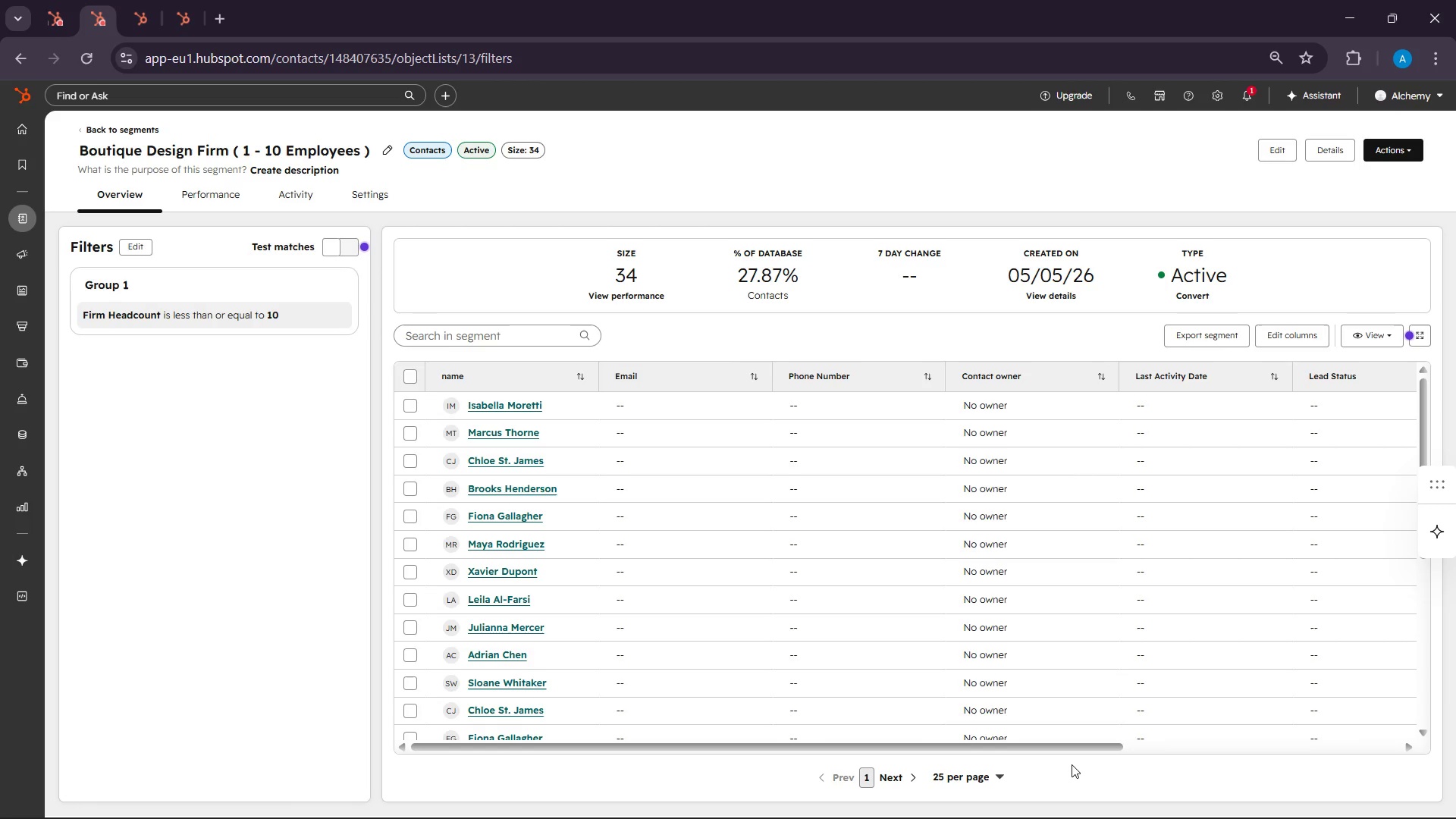 
right_click([124, 0])
 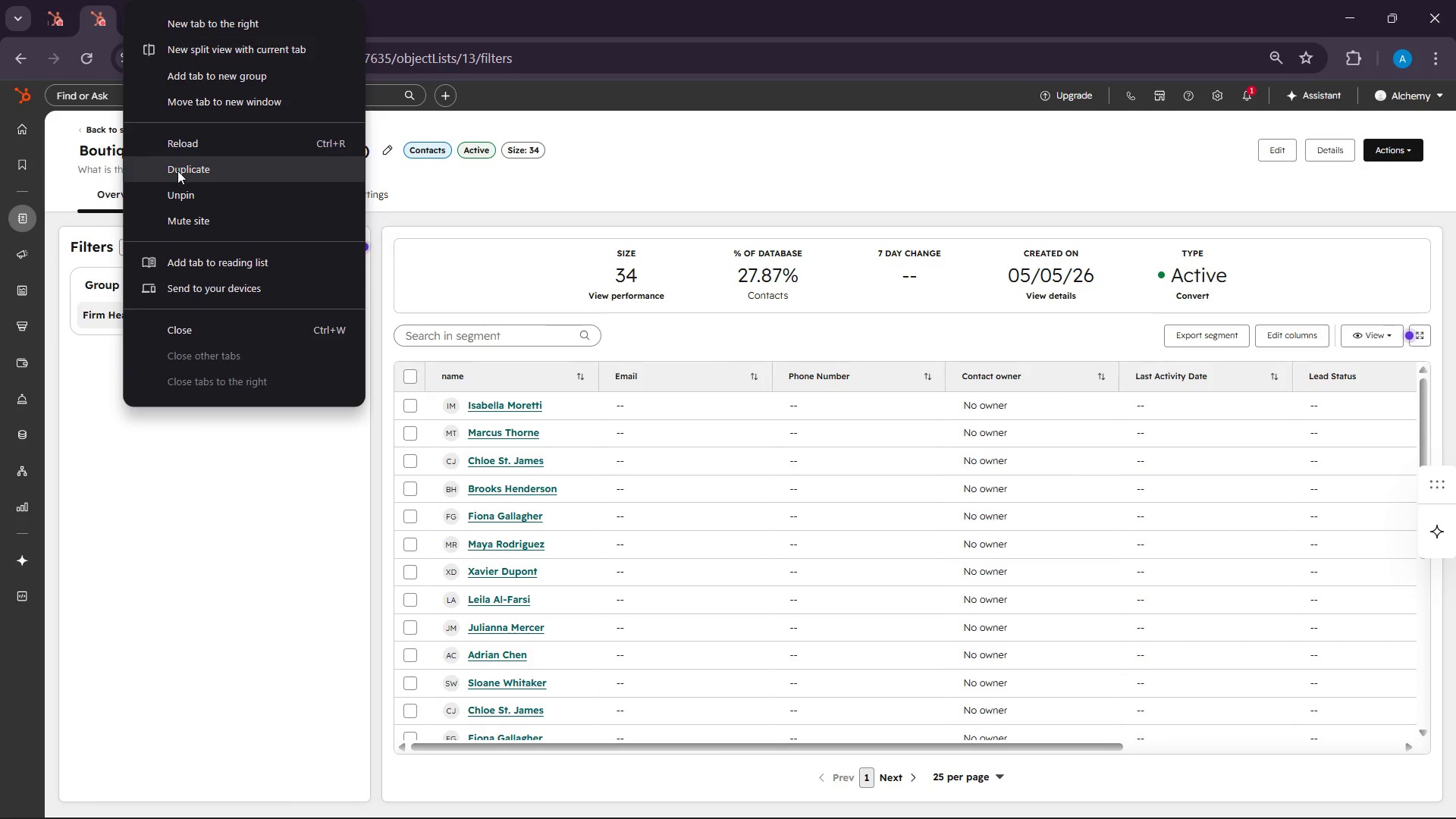 
left_click([177, 171])
 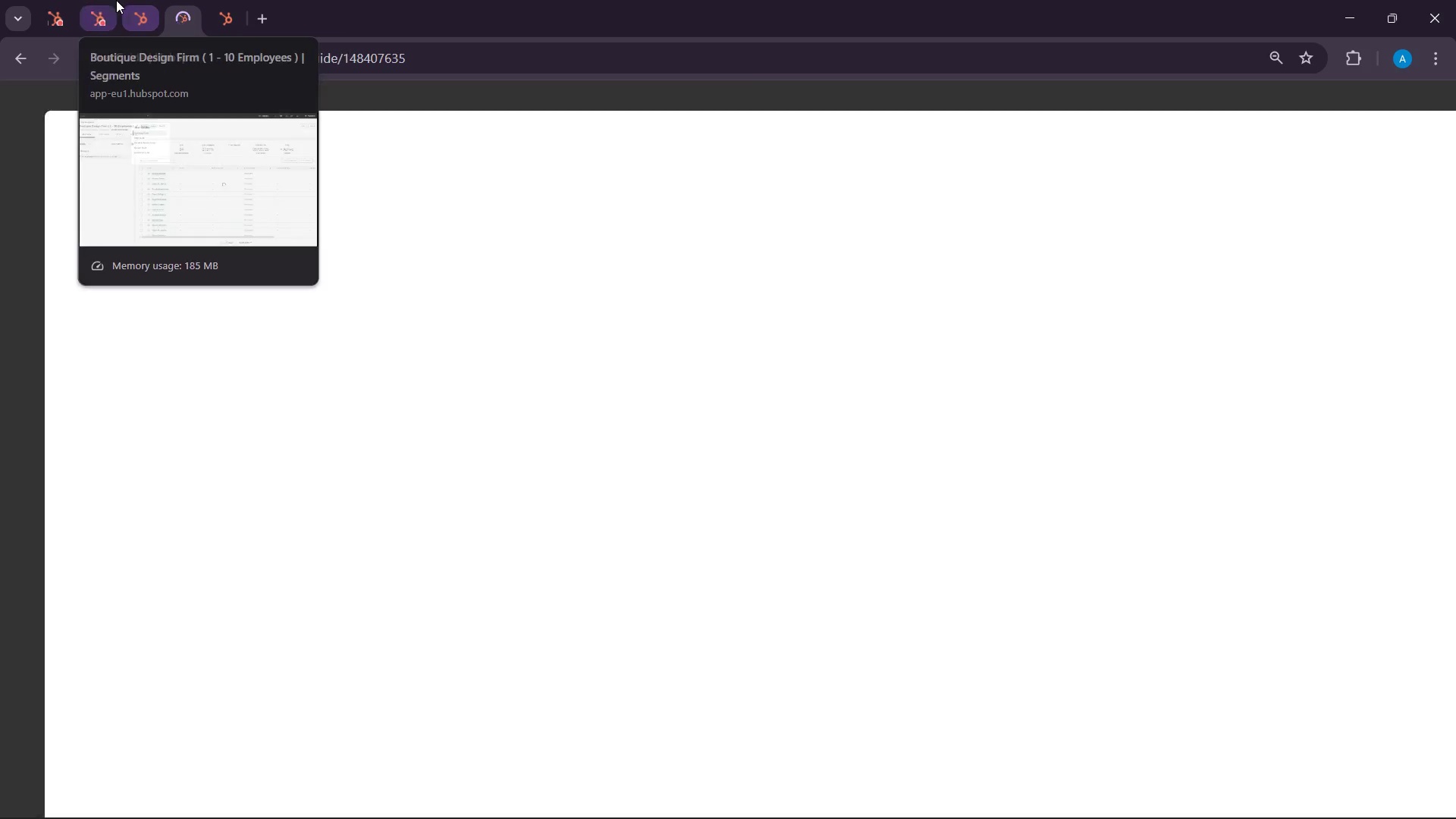 
left_click([104, 0])
 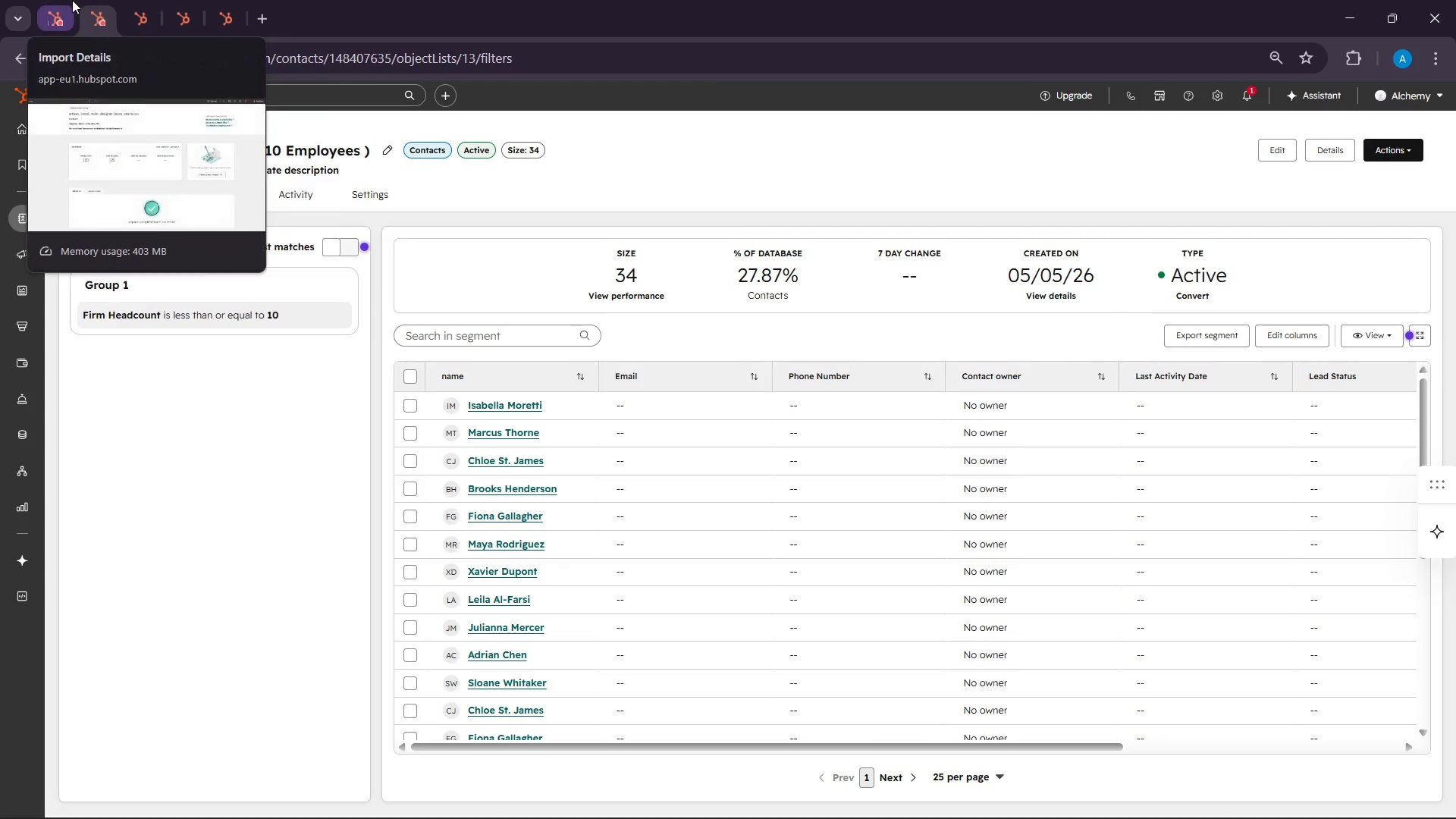 
left_click([142, 0])
 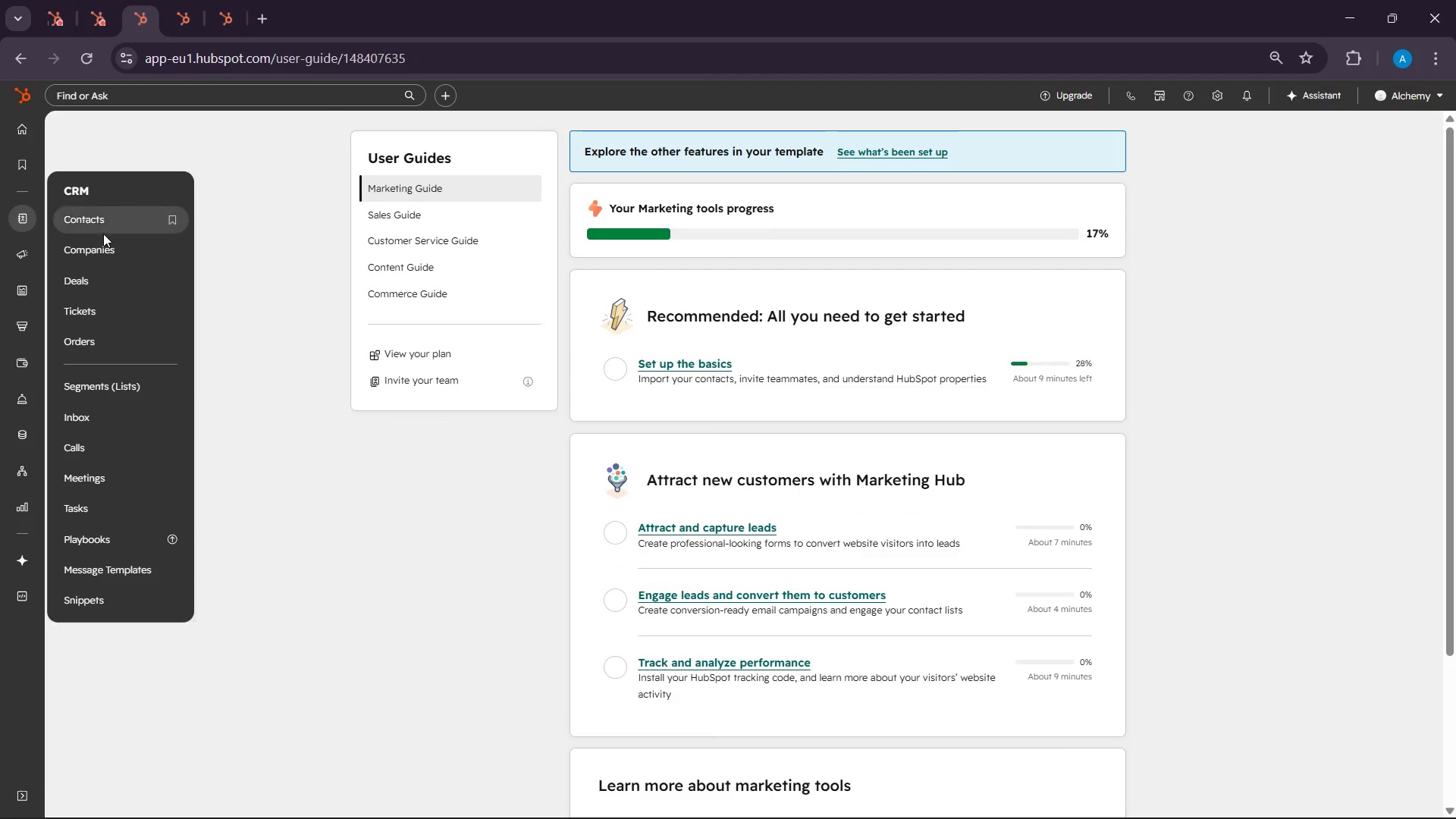 
left_click([98, 382])
 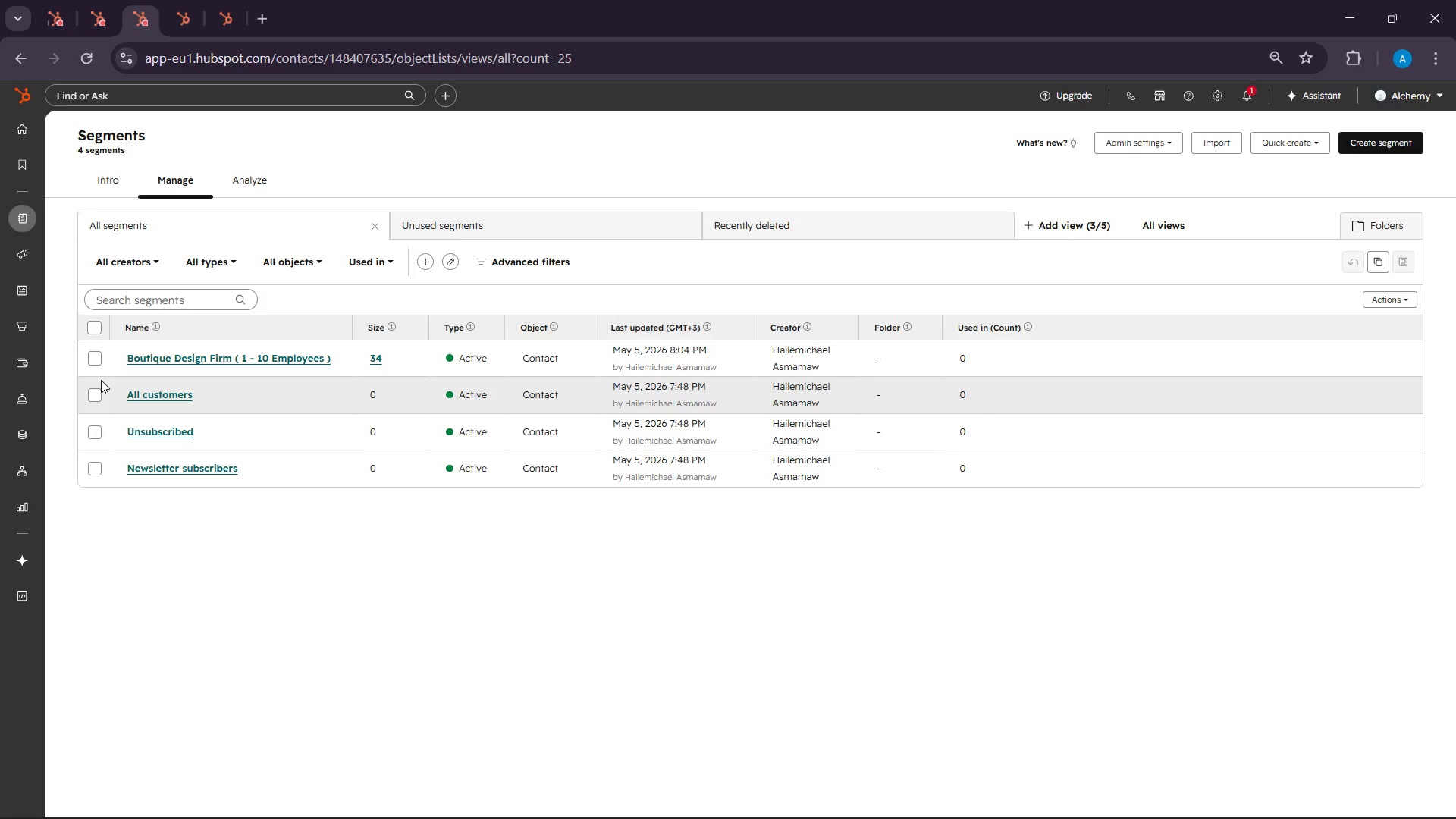 
wait(14.64)
 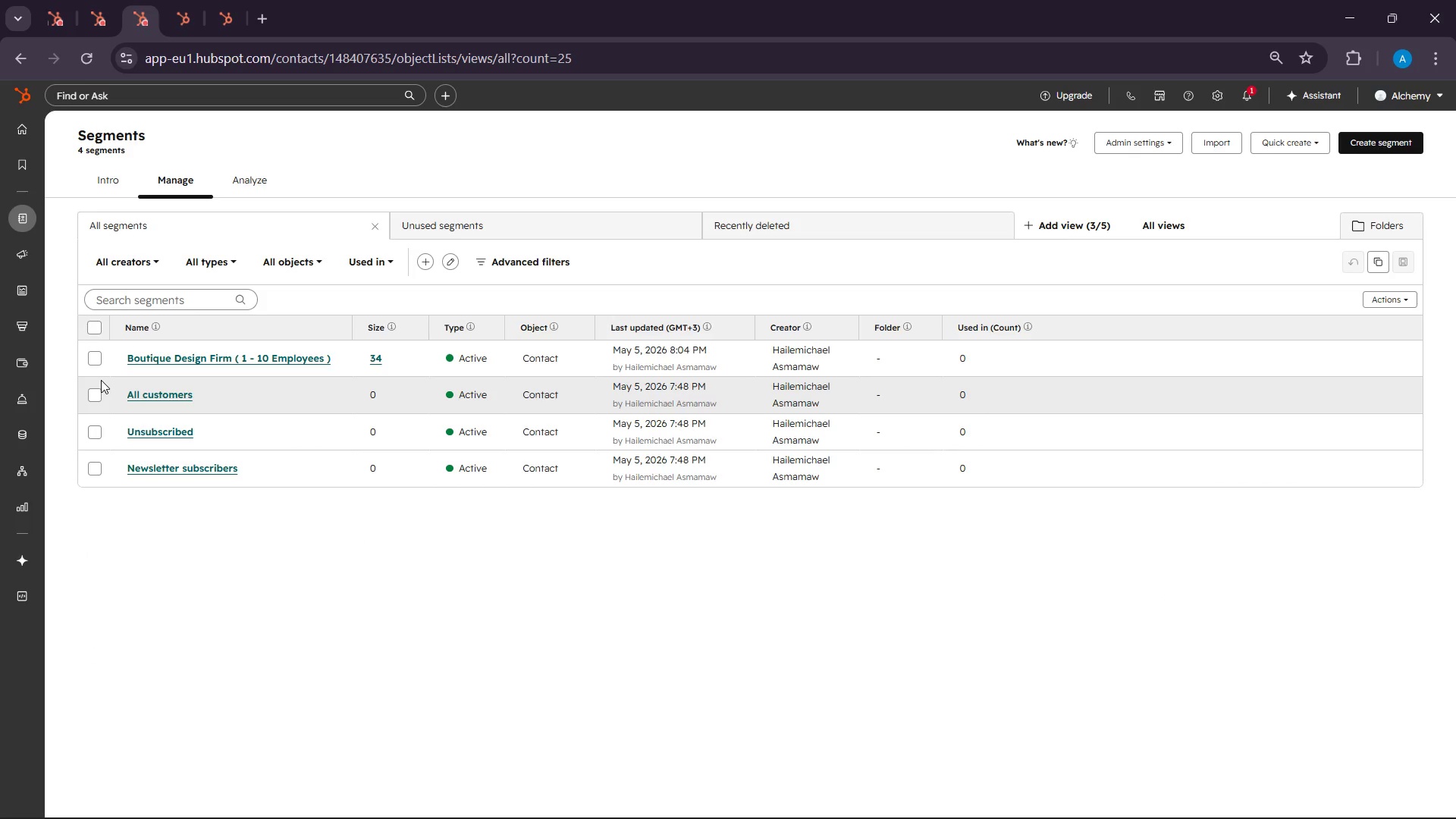 
left_click([1360, 137])
 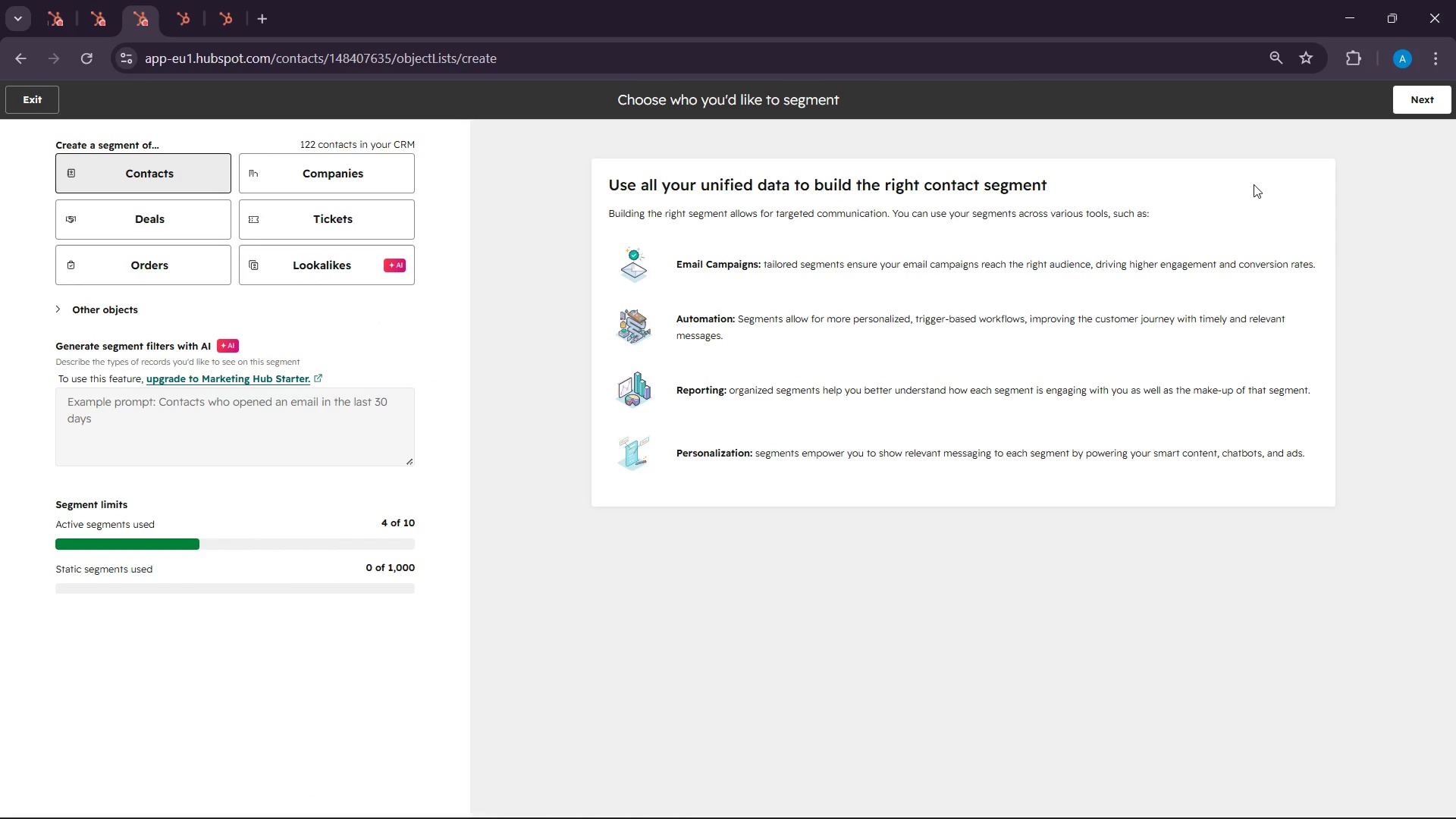 
left_click([1432, 109])
 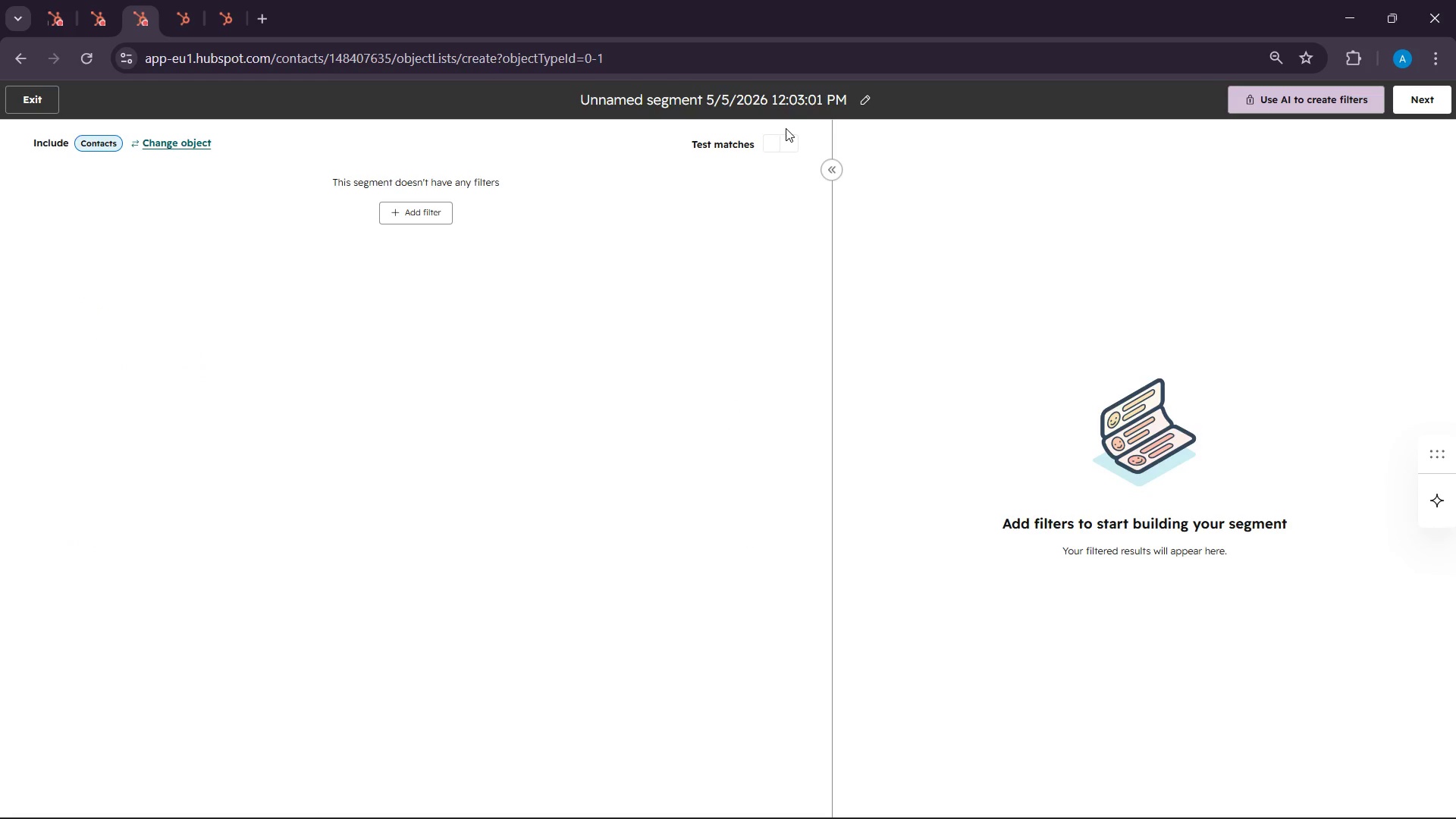 
wait(6.22)
 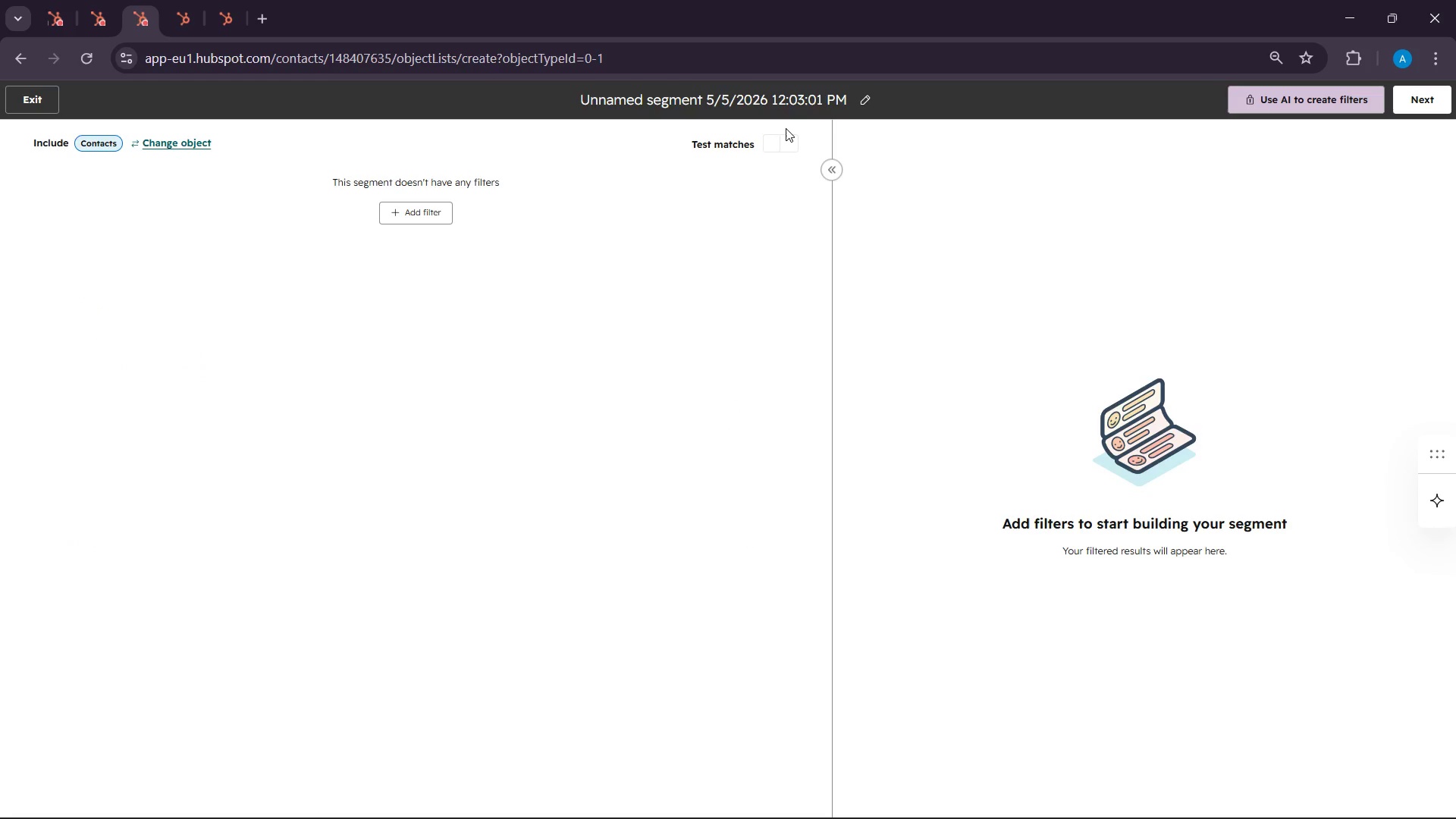 
left_click([868, 112])
 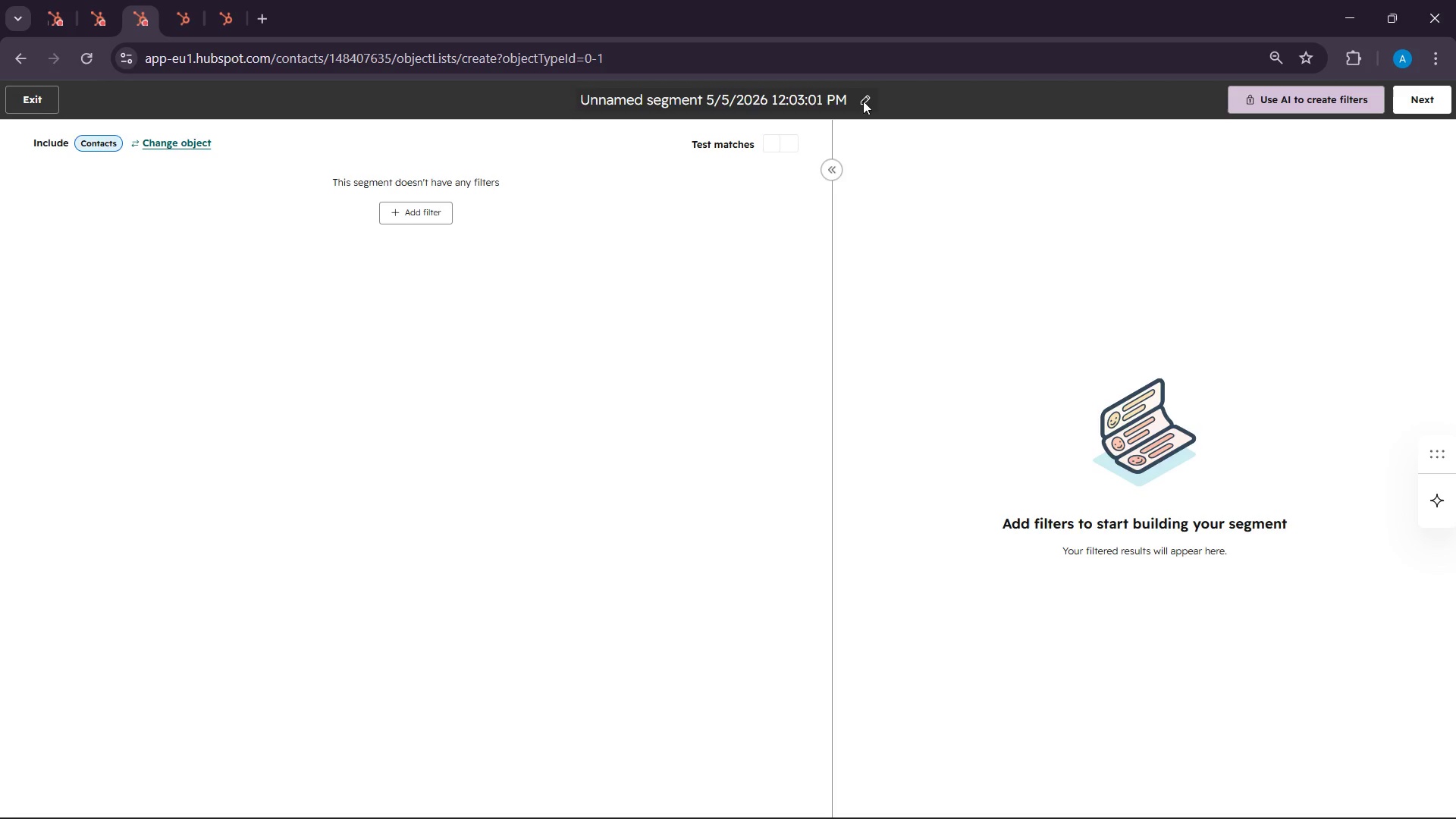 
left_click([863, 101])
 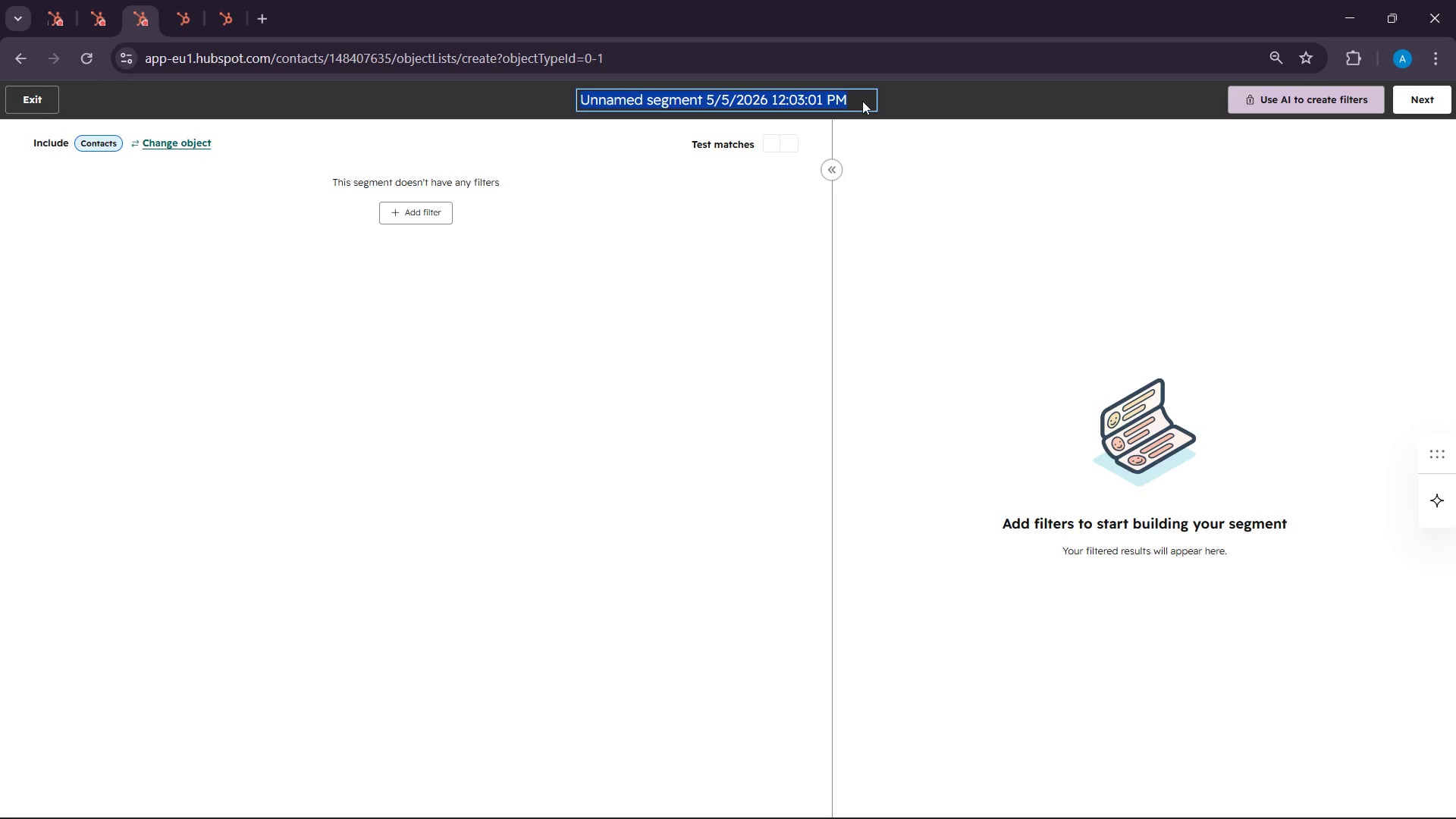 
wait(56.69)
 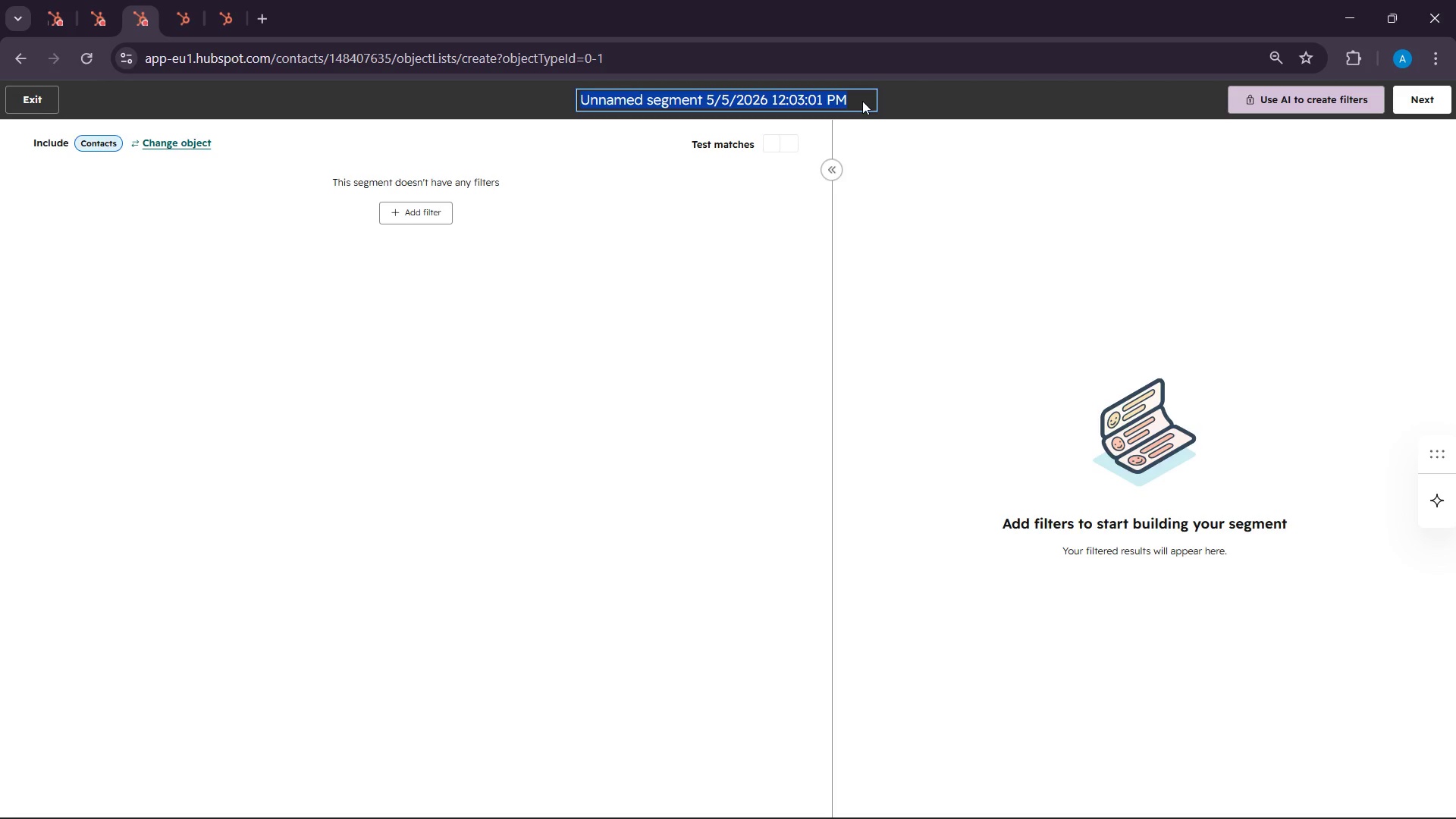 
type(Larg)
 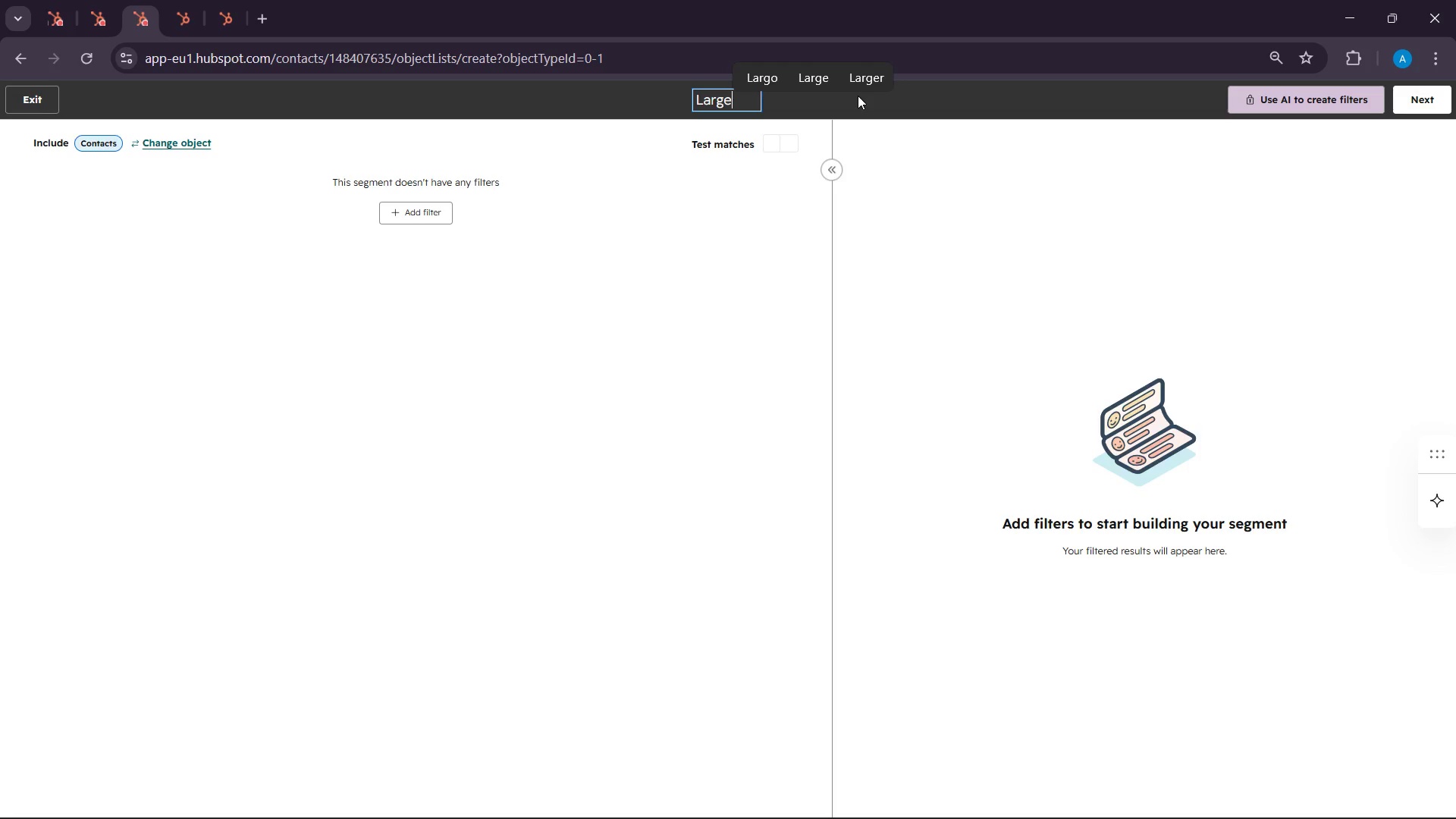 
type(e Design Housses )
key(Backspace)
key(Backspace)
key(Backspace)
key(Backspace)
type(es ( 11 + e)
key(Backspace)
type(mplot)
 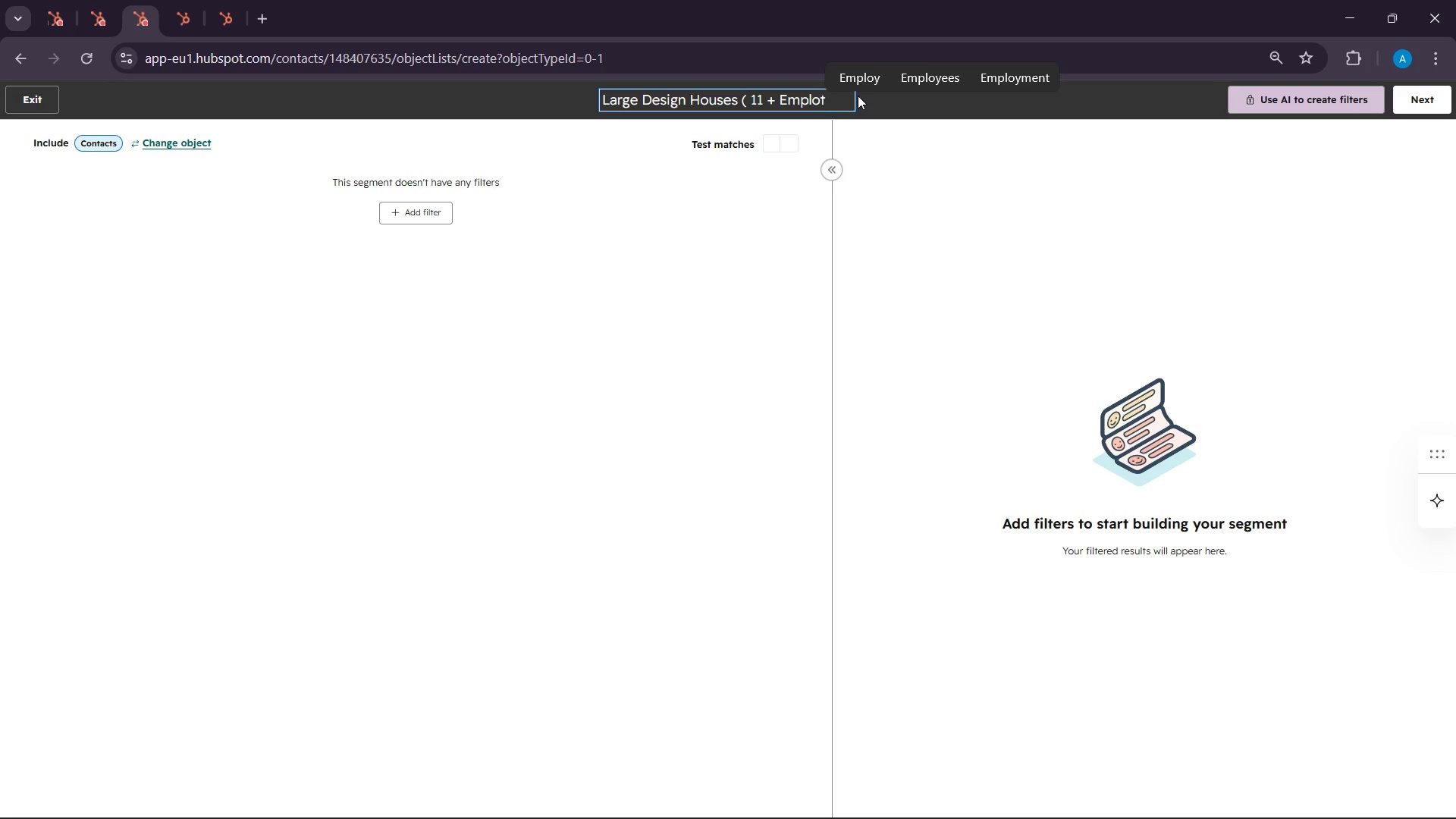 
 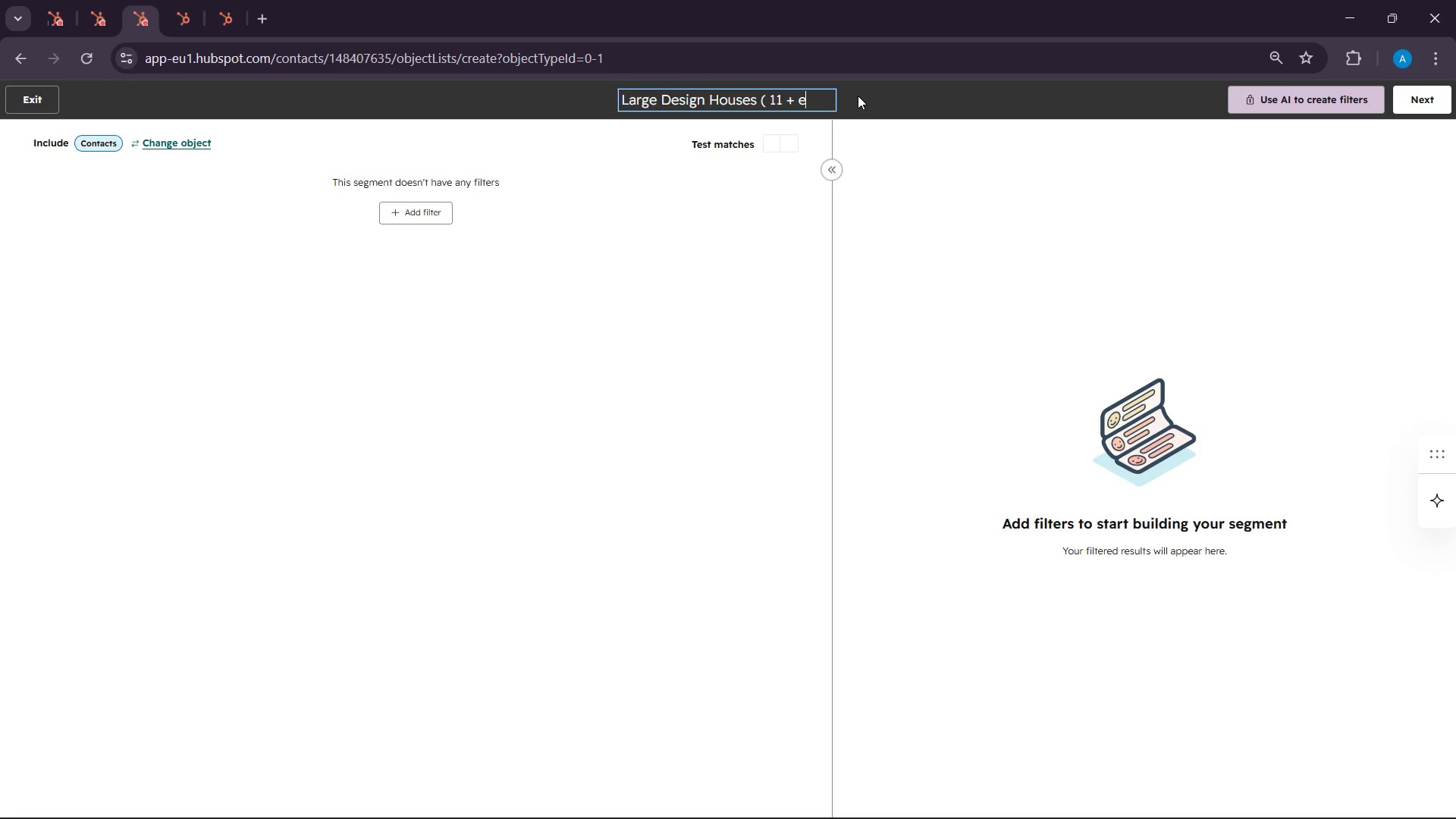 
hold_key(key=E, duration=13.34)
 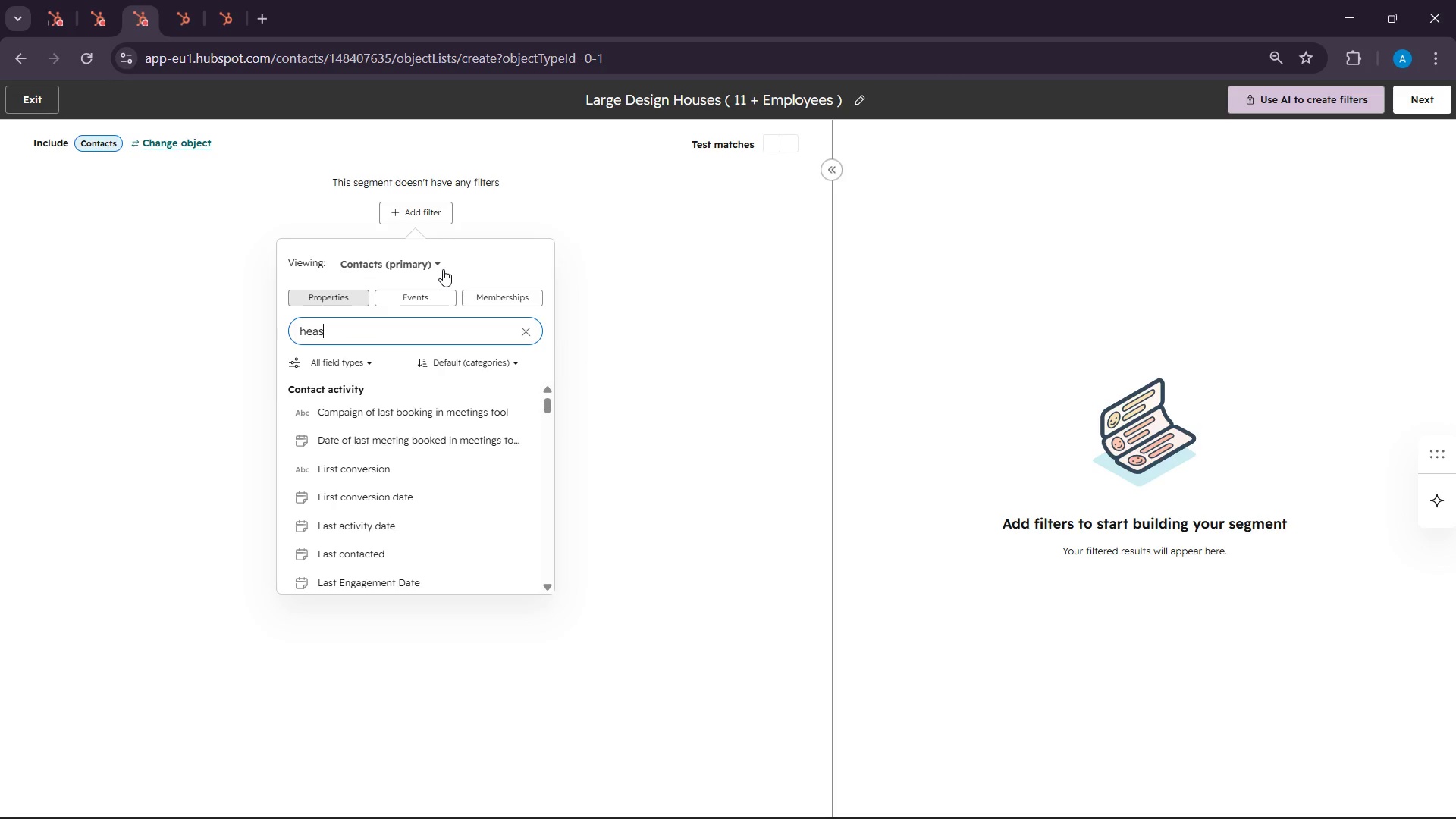 
left_click([937, 71])
 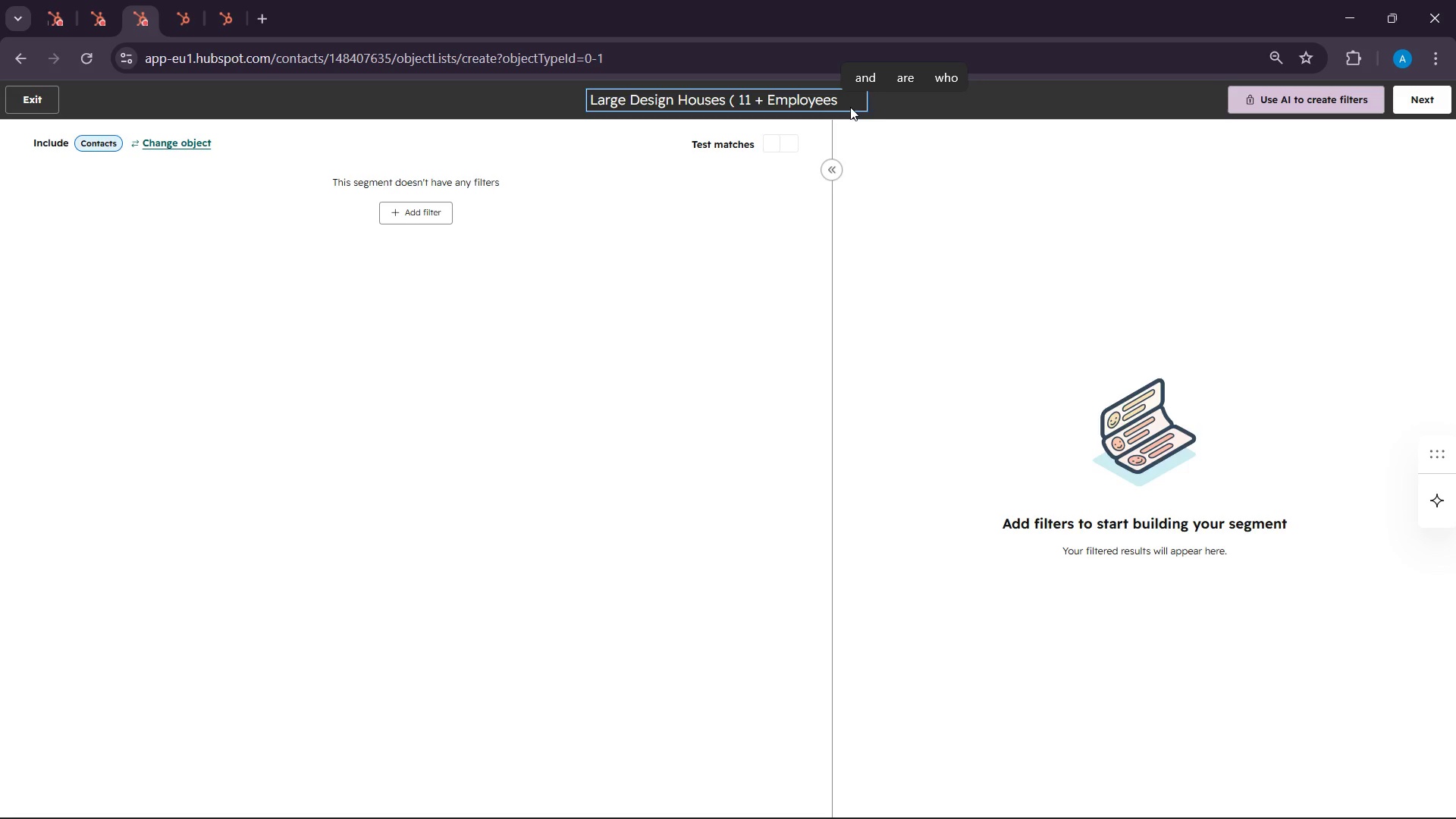 
left_click([832, 89])
 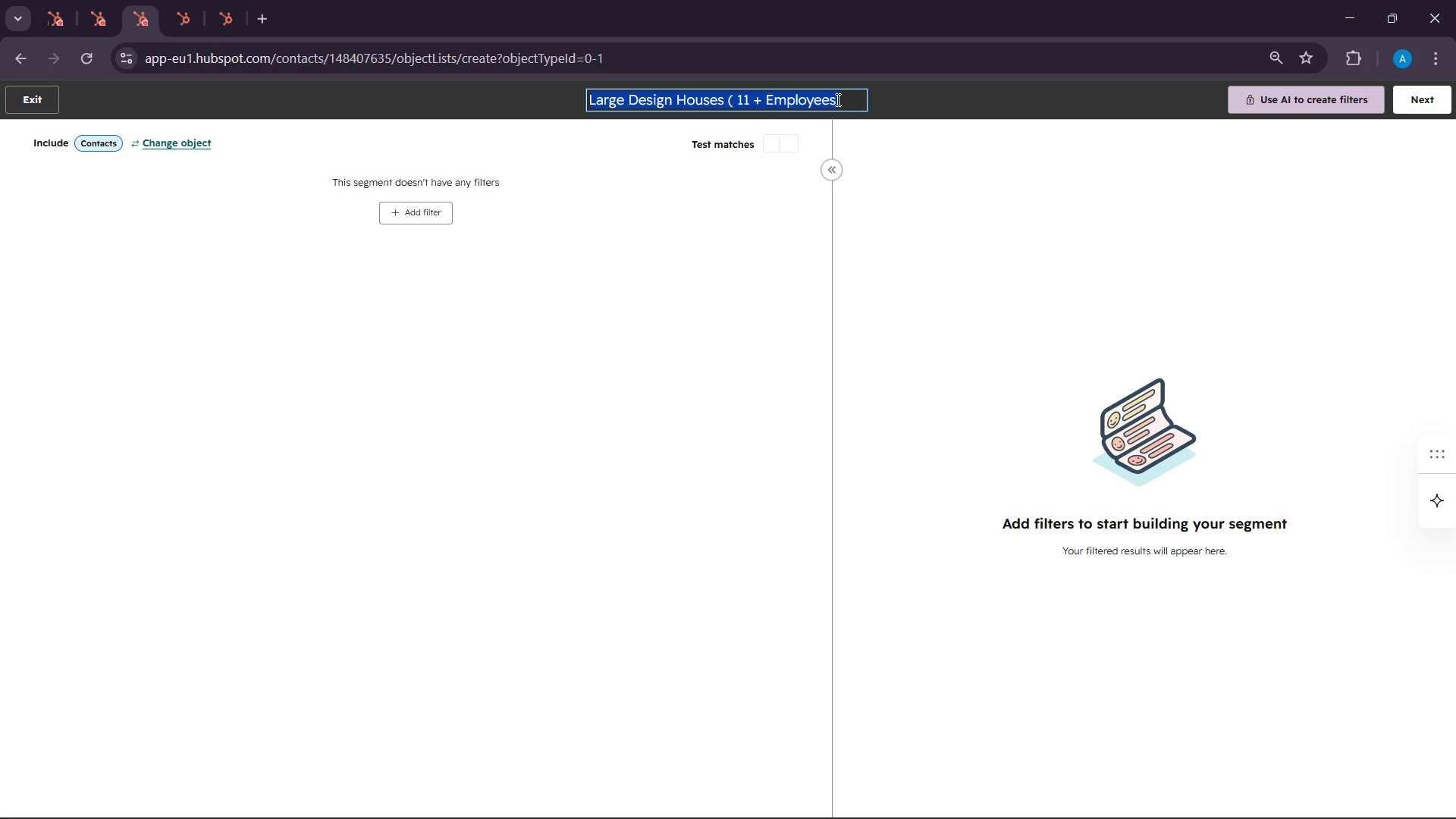 
left_click([836, 99])
 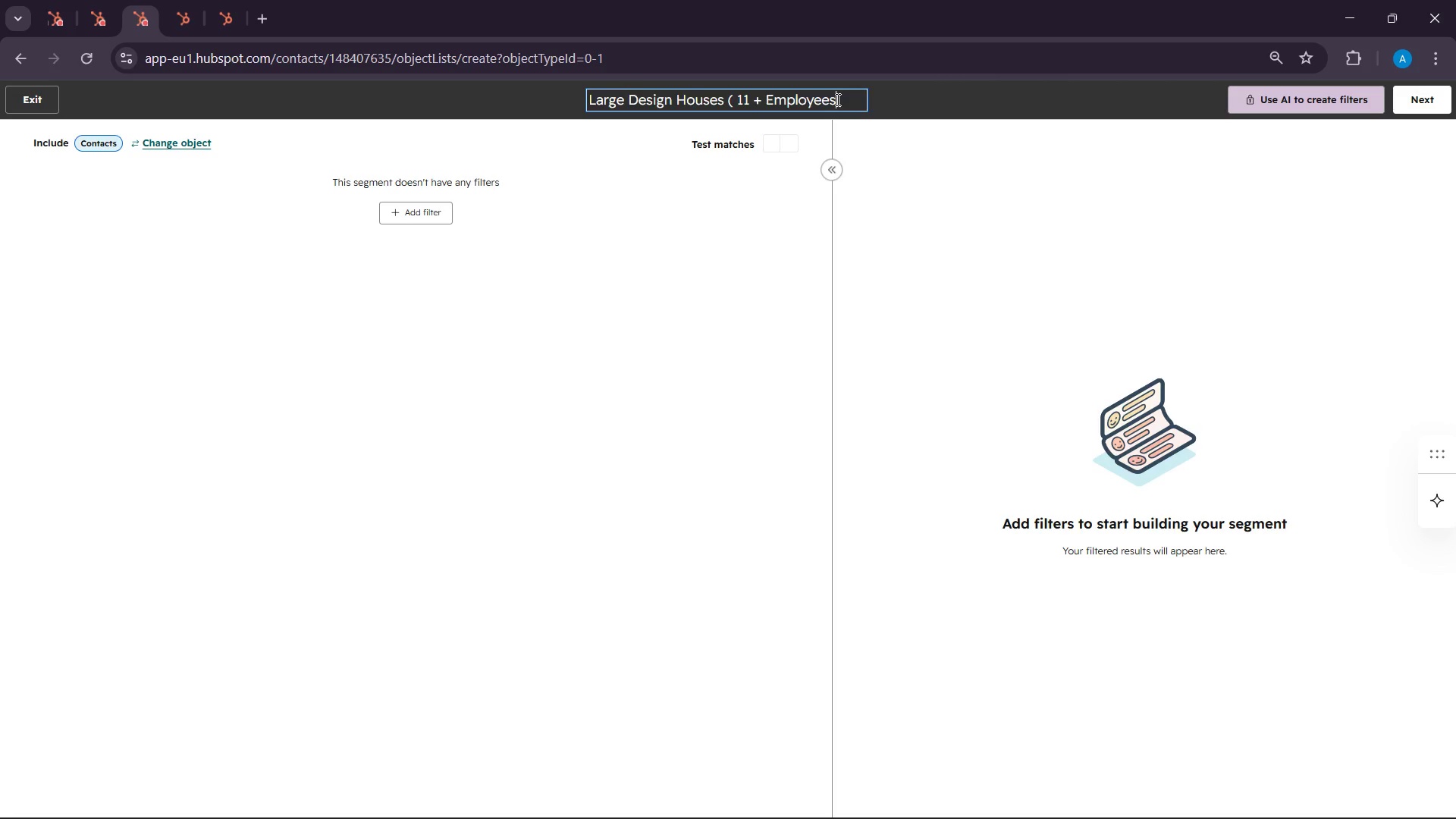 
key(Space)
 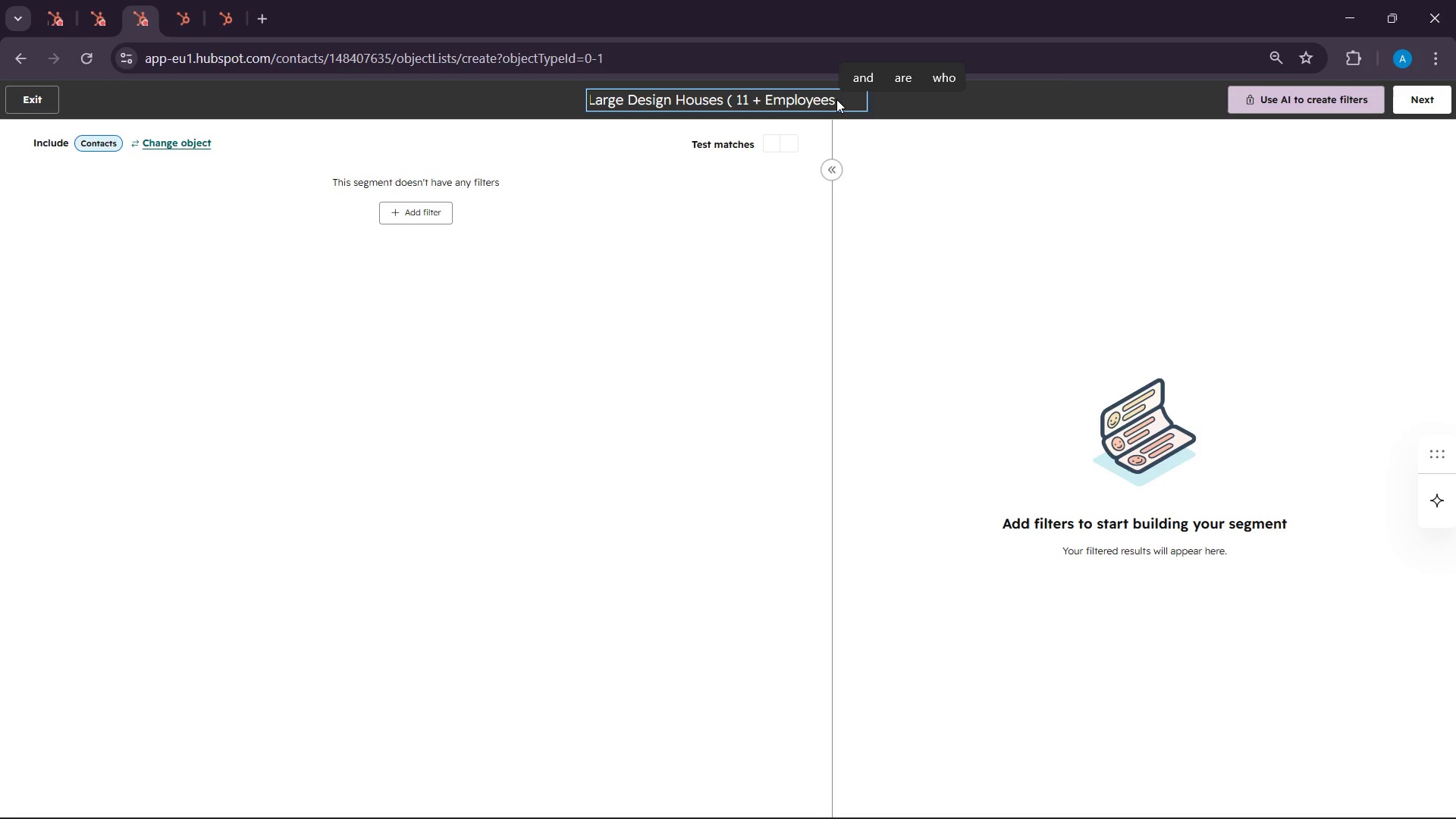 
key(Shift+ShiftLeft)
 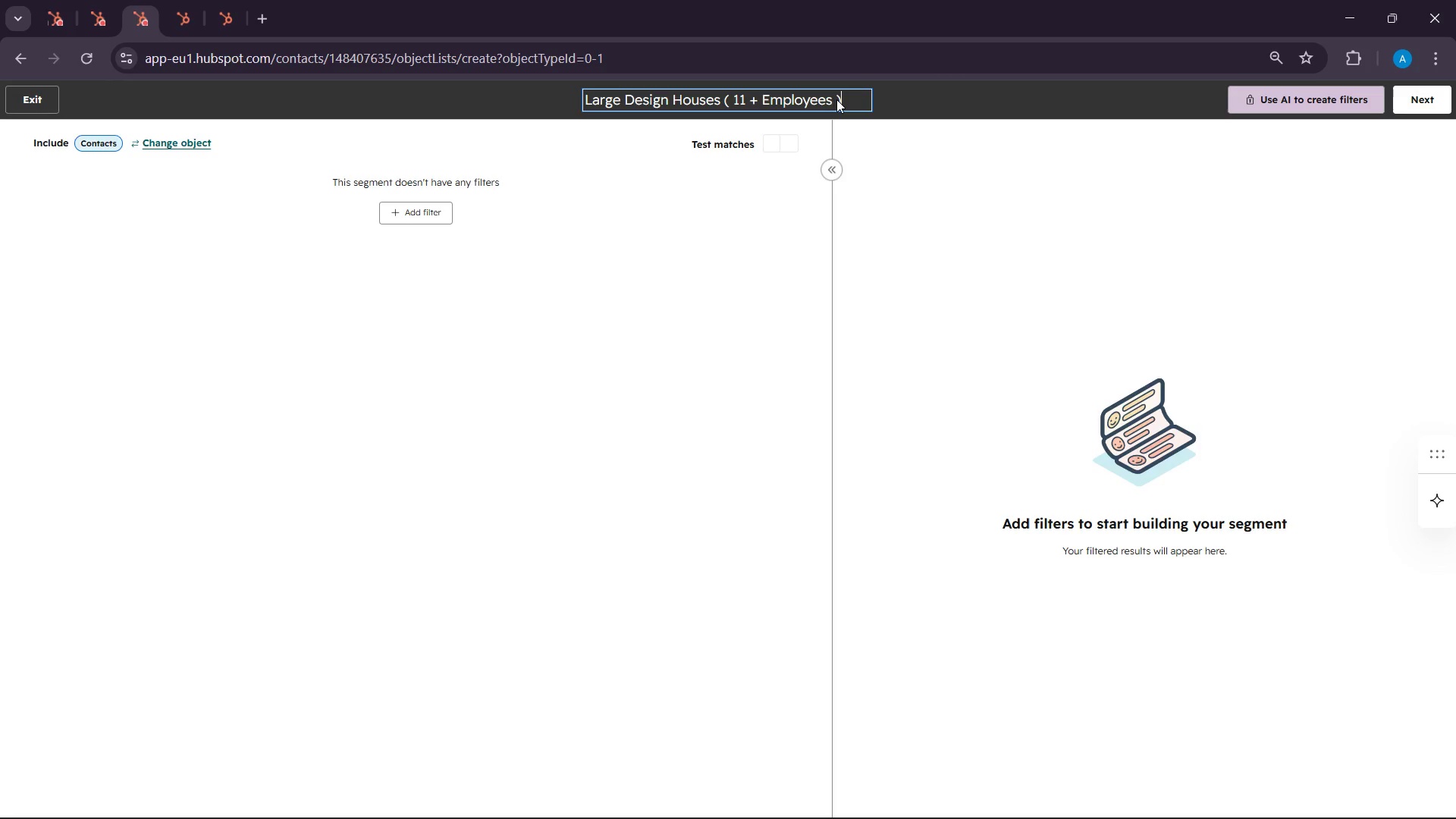 
key(Shift+0)
 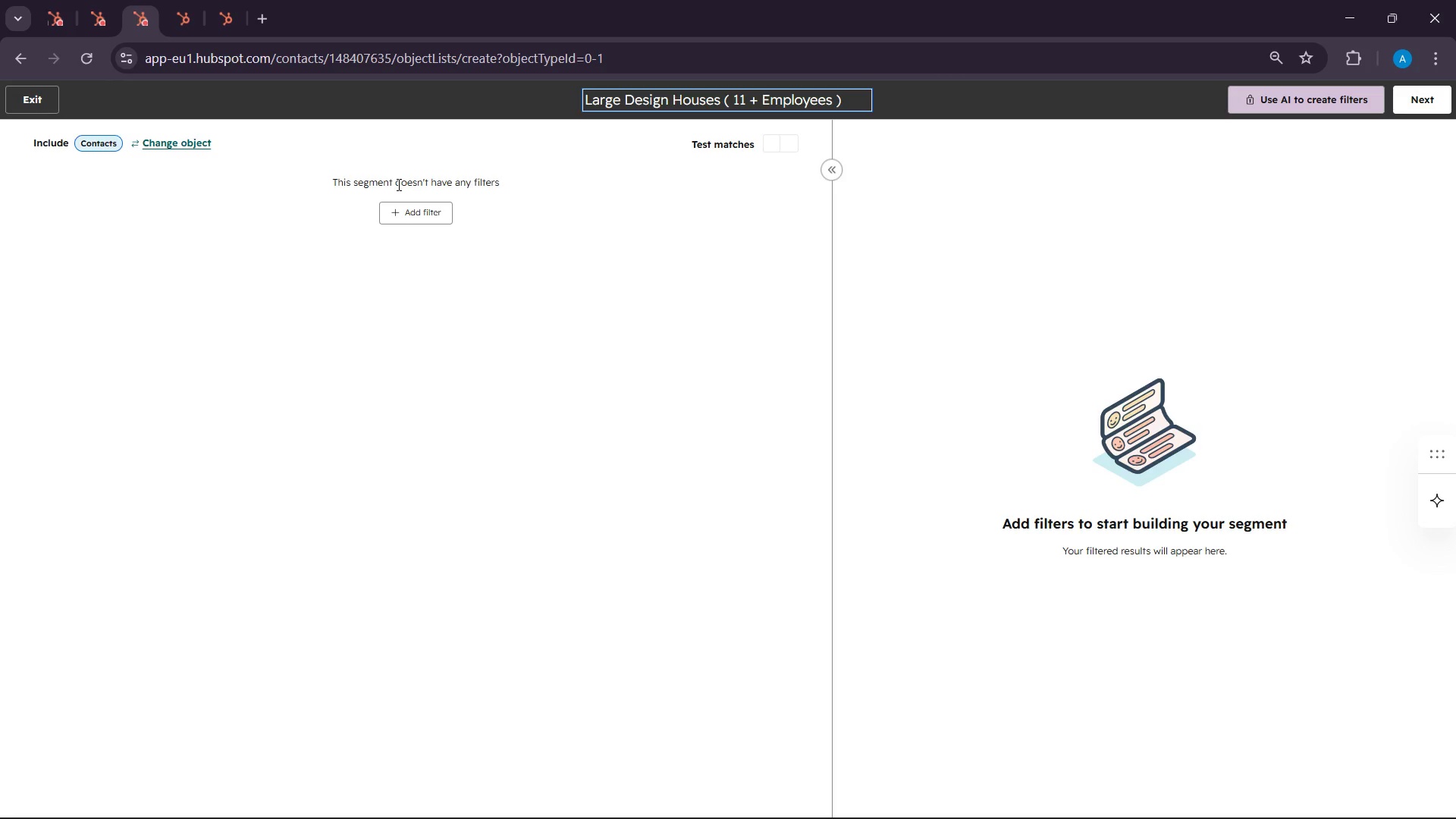 
left_click([419, 215])
 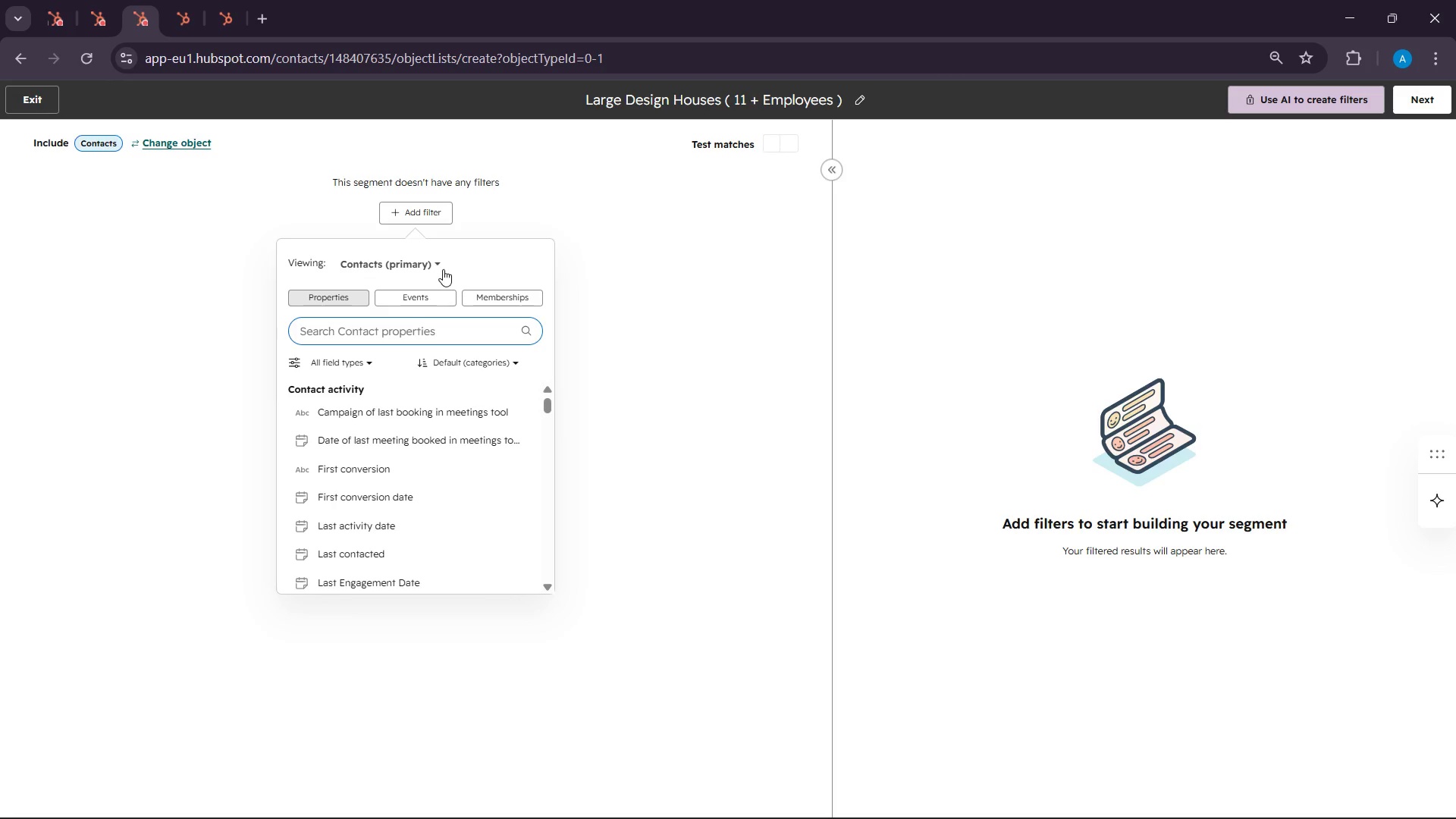 
type(has)
key(Backspace)
type(d )
 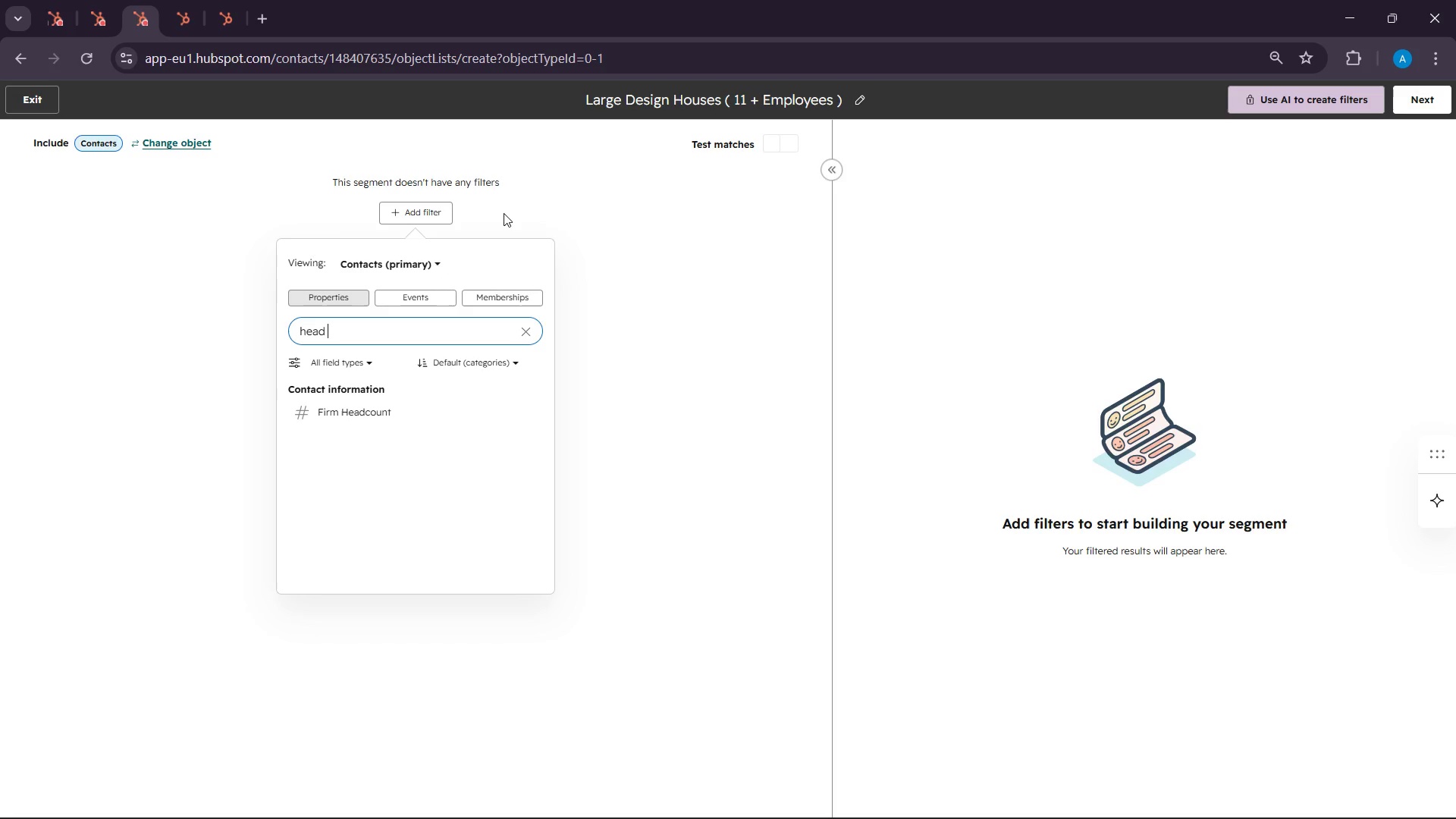 
left_click([388, 403])
 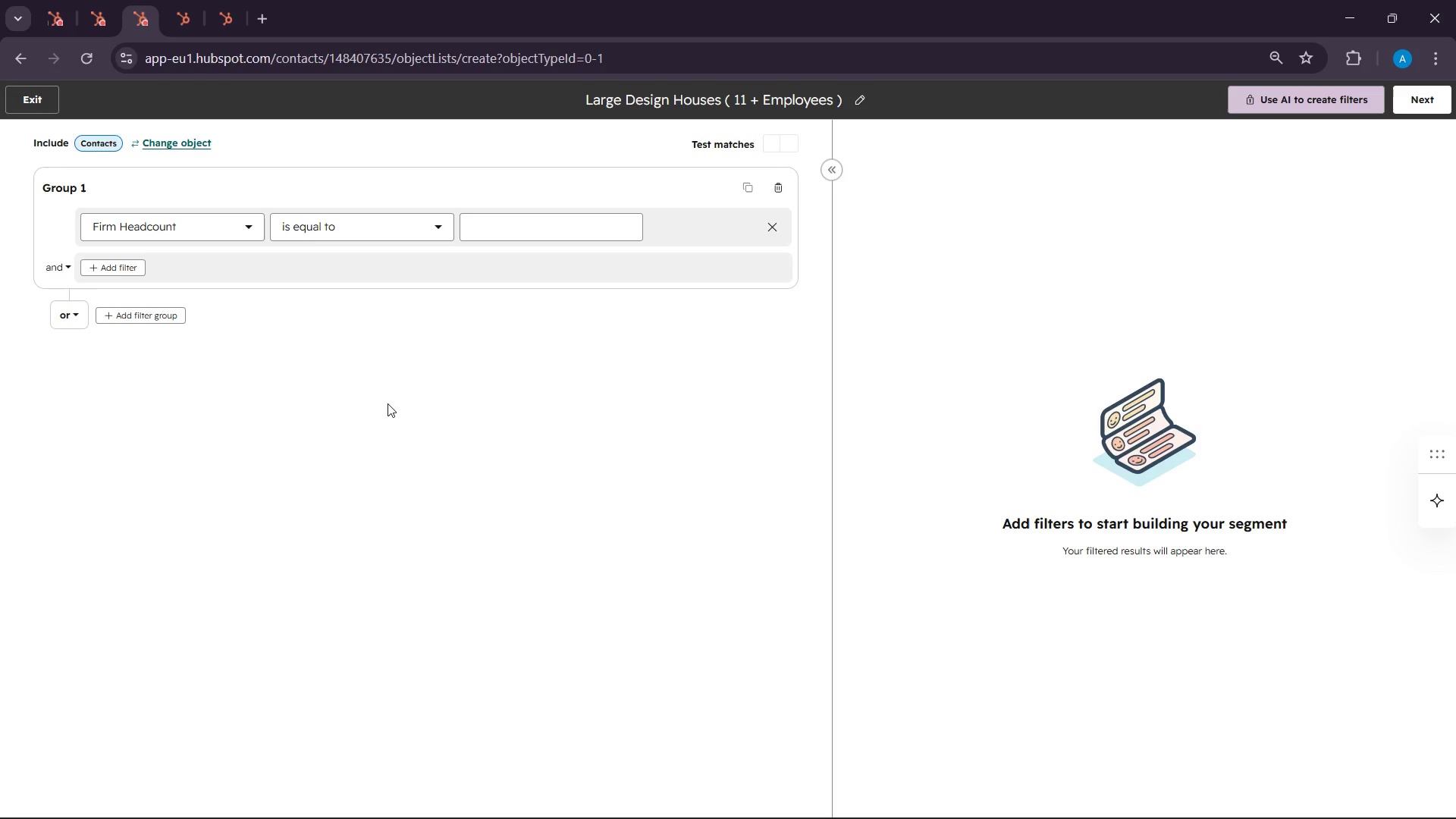 
wait(8.12)
 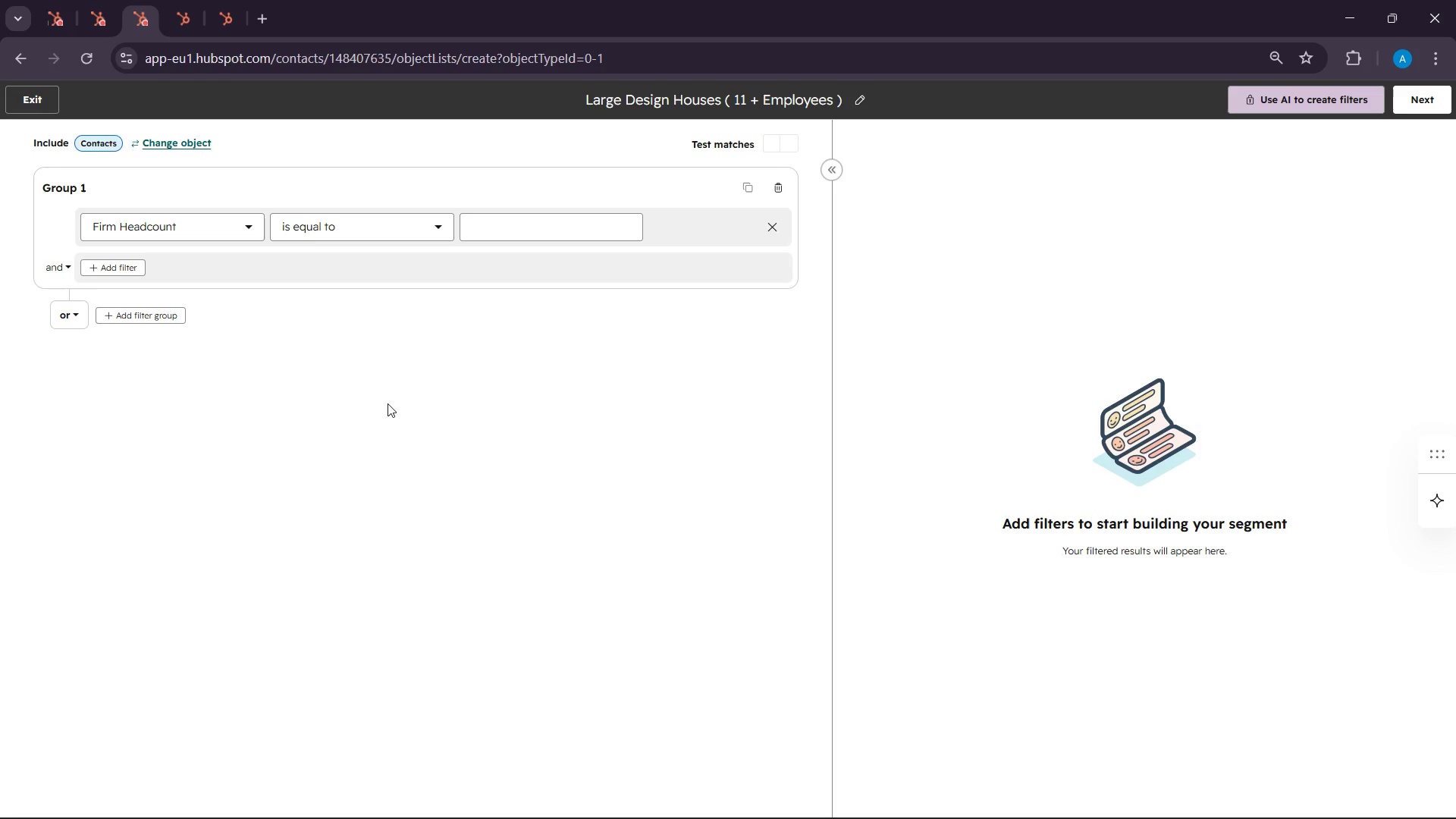 
left_click([416, 213])
 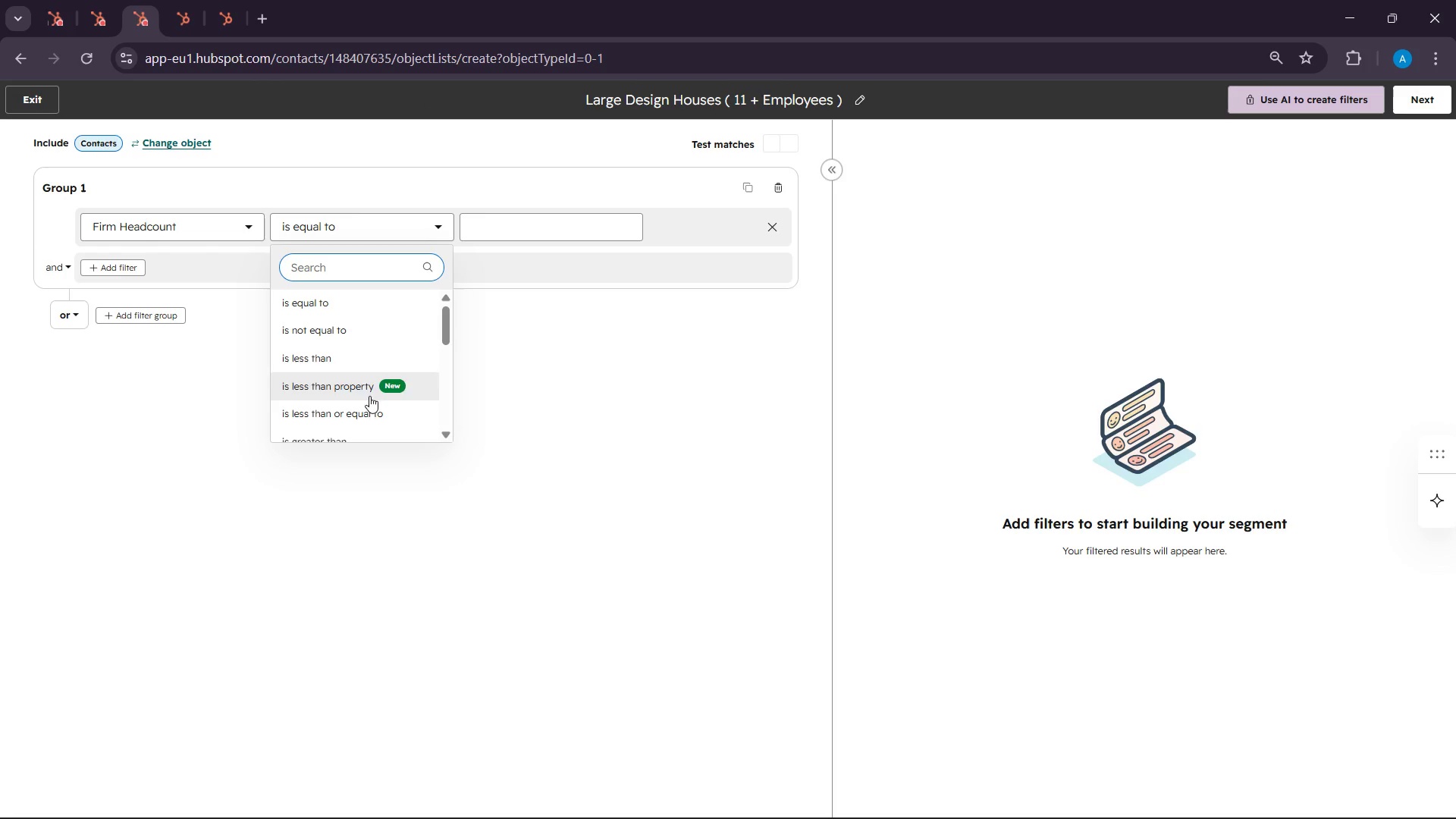 
scroll: coordinate [364, 416], scroll_direction: down, amount: 2.0
 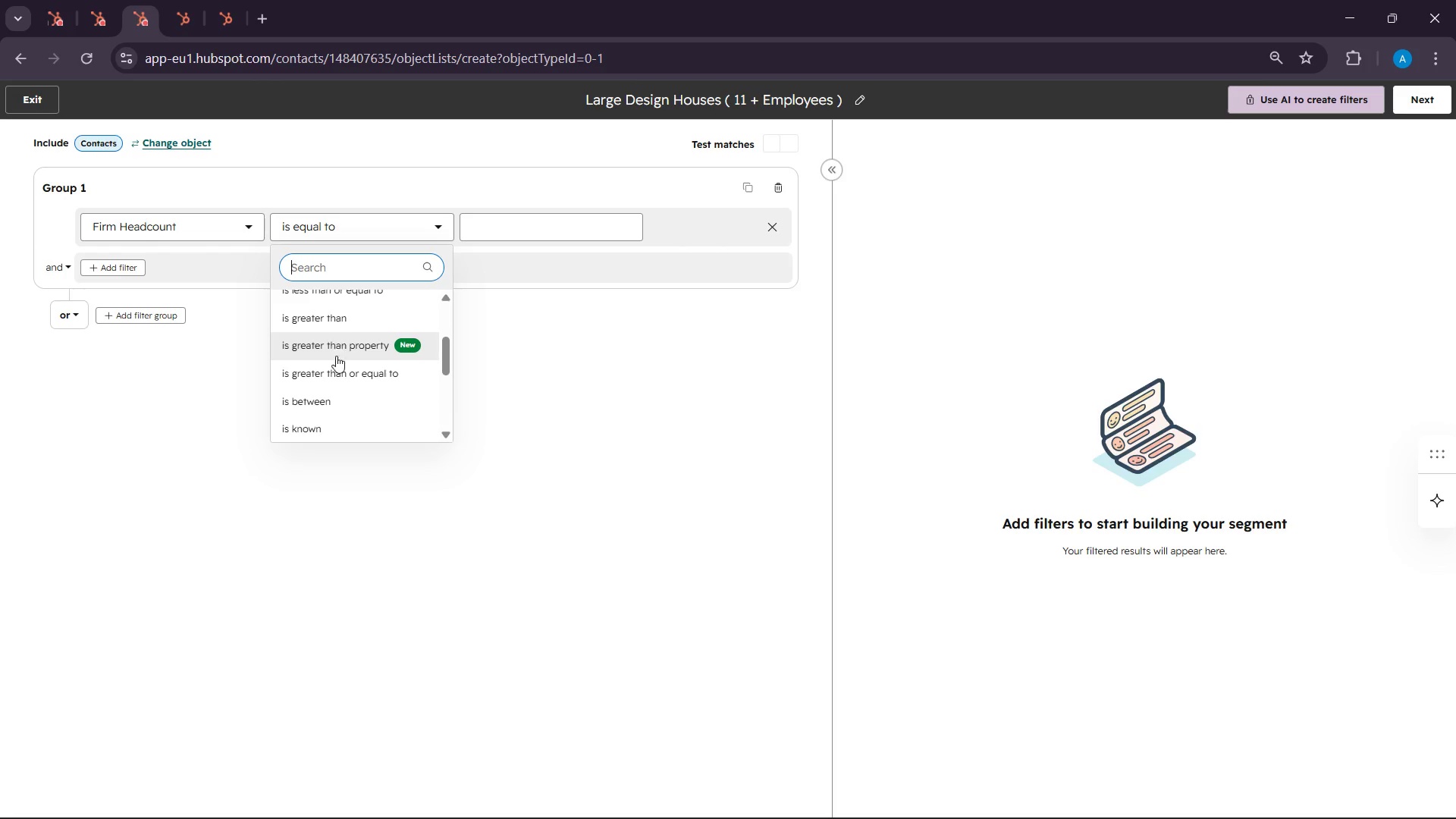 
left_click([336, 365])
 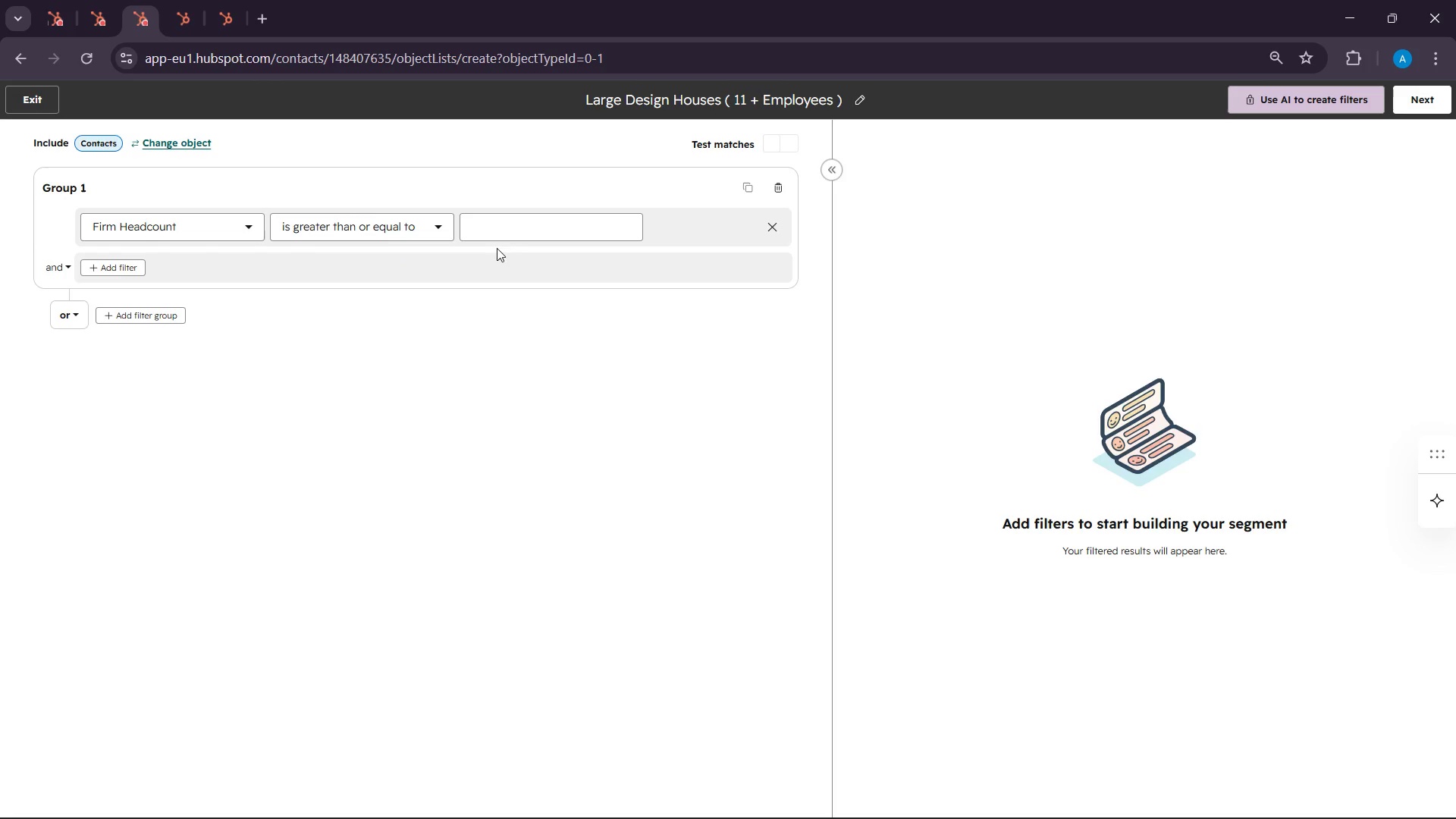 
left_click([512, 237])
 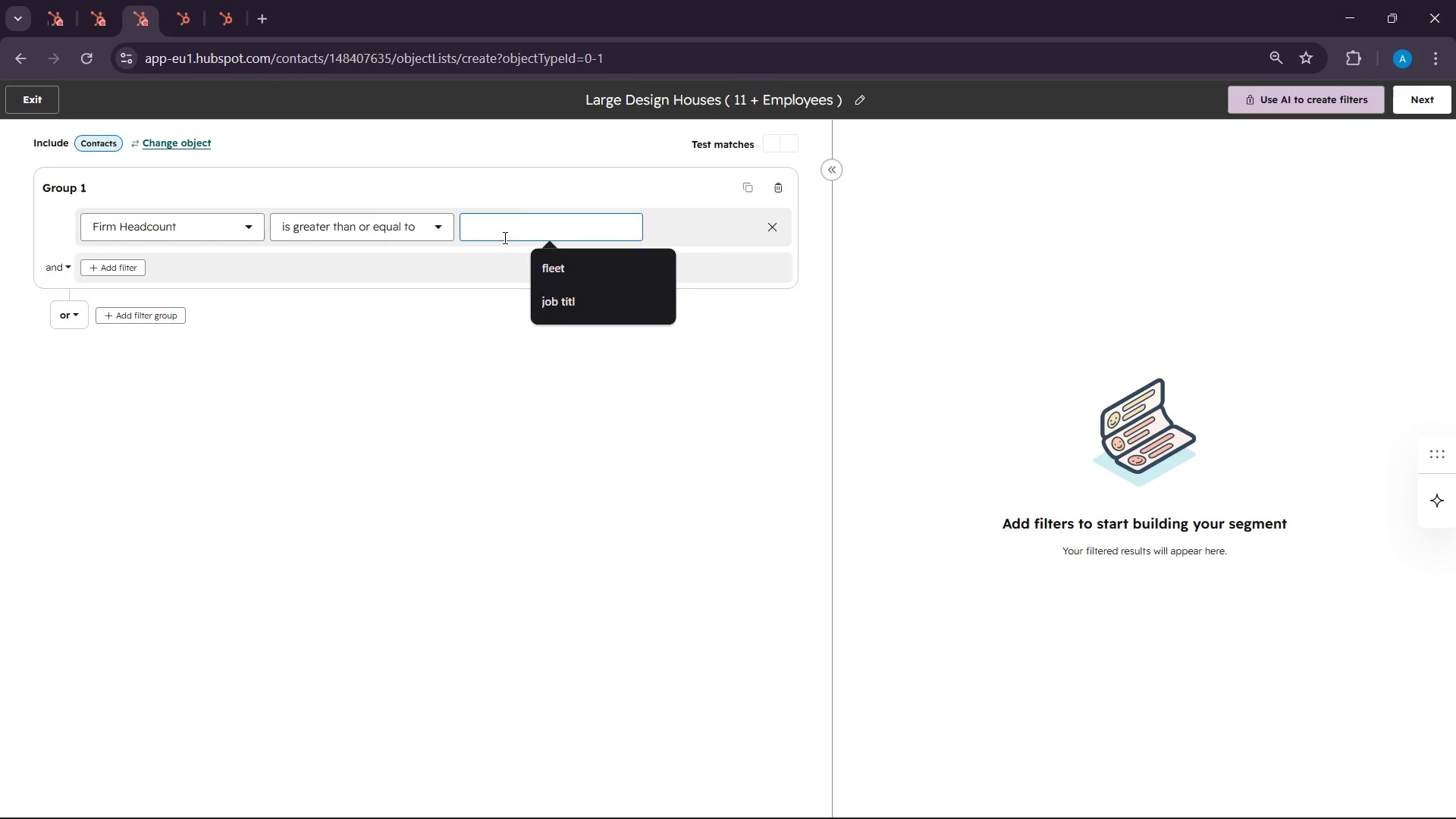 
type(11)
 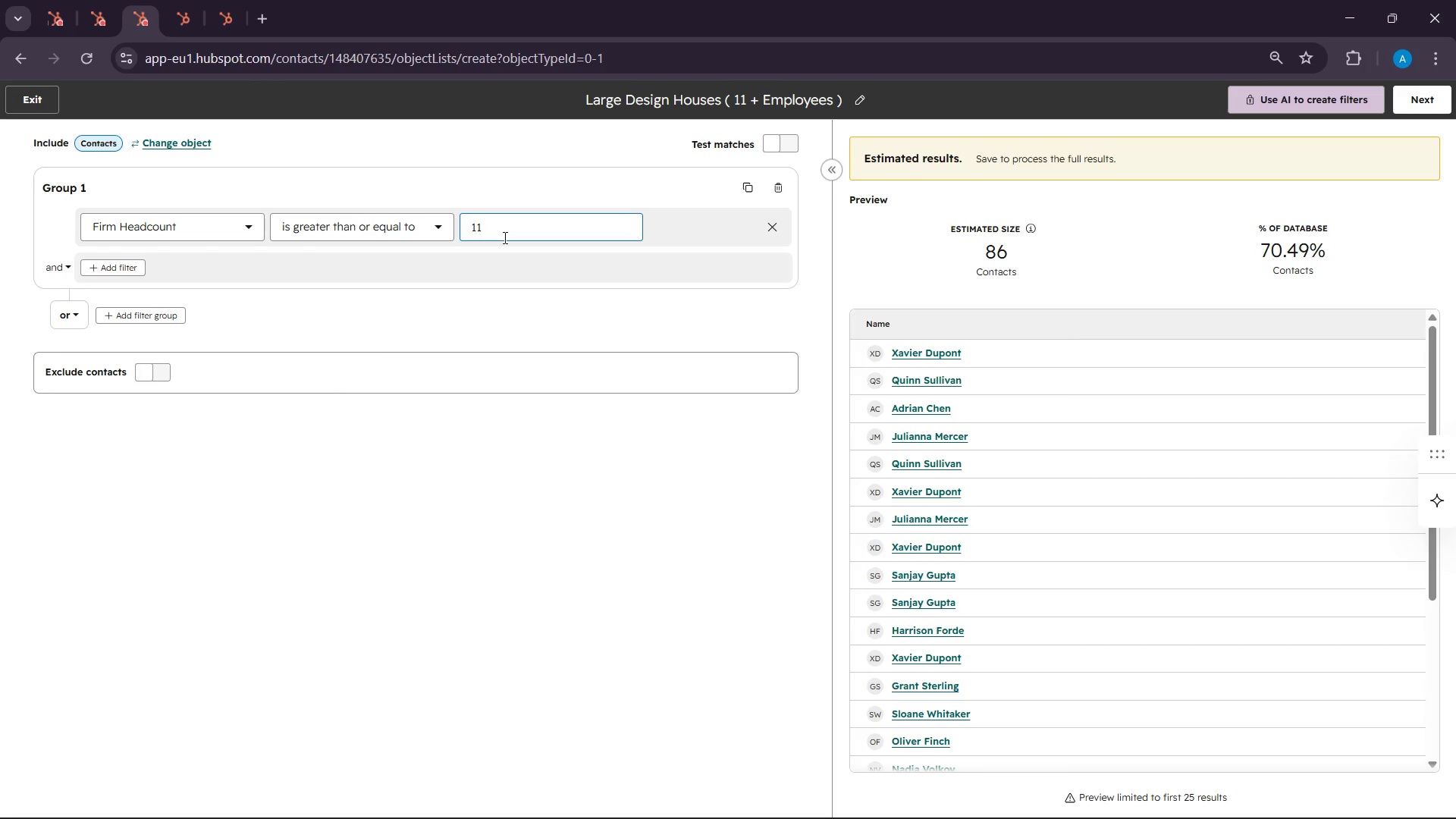 
wait(56.95)
 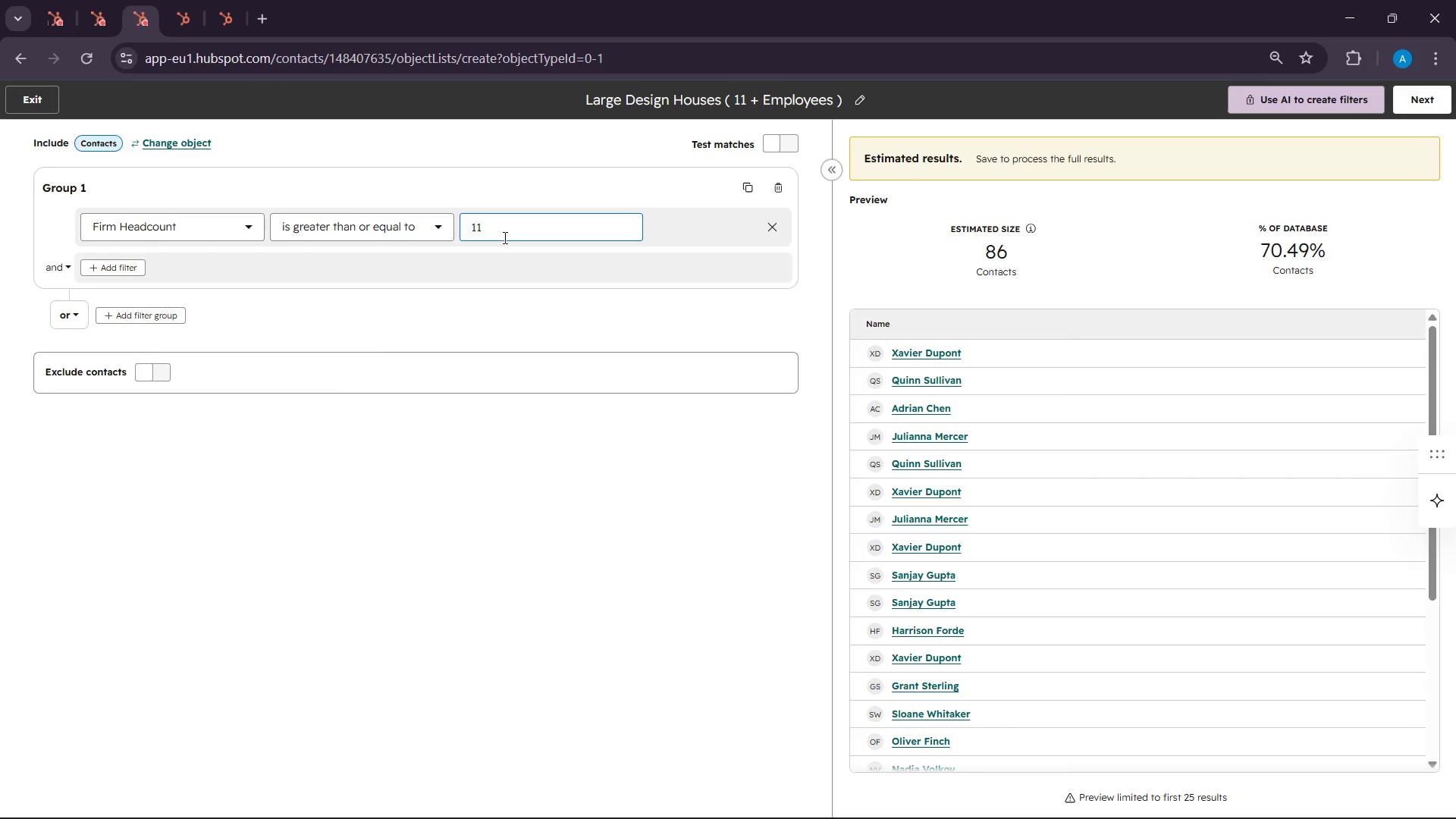 
left_click([1082, 799])
 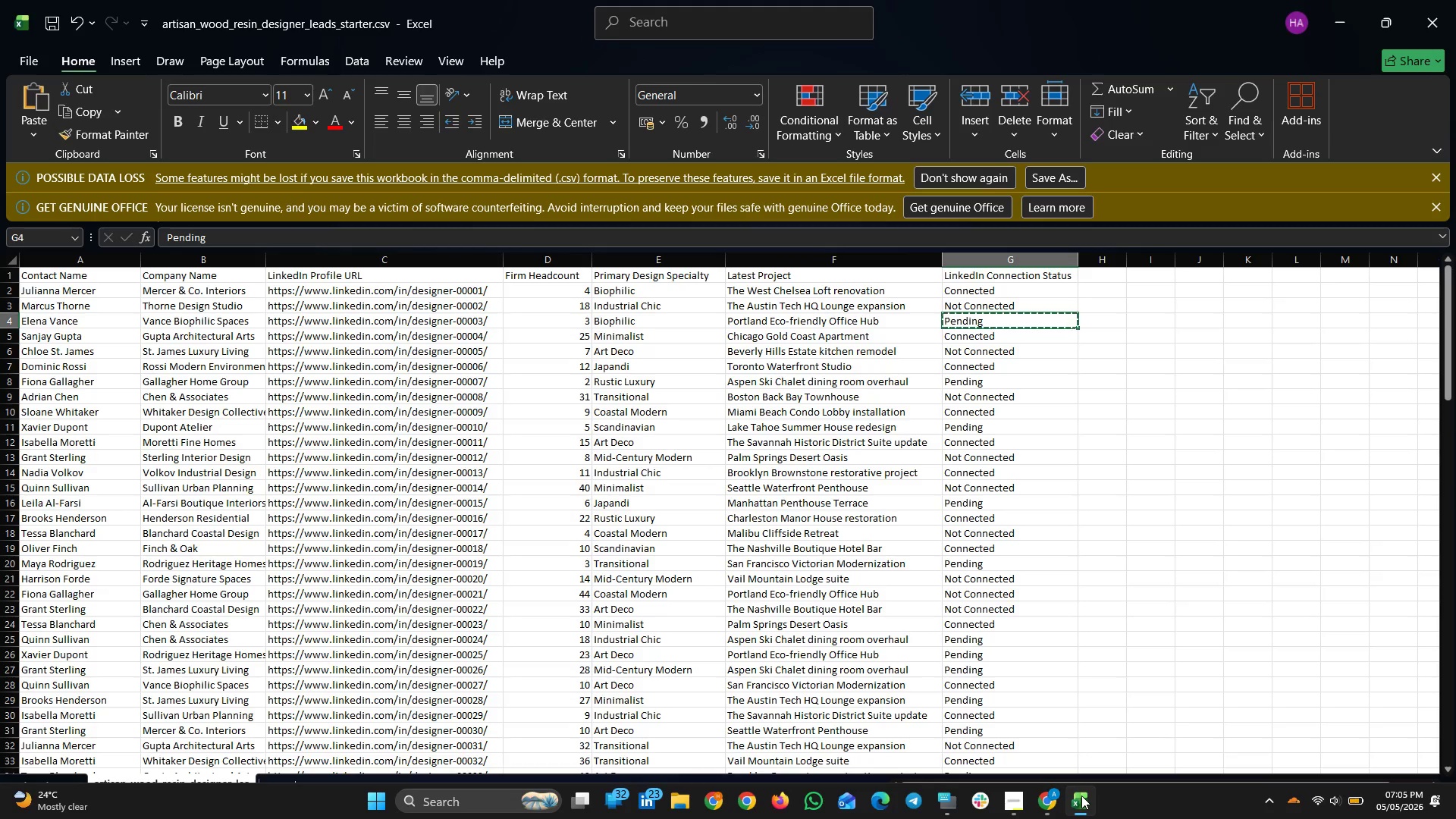 
left_click([1081, 795])
 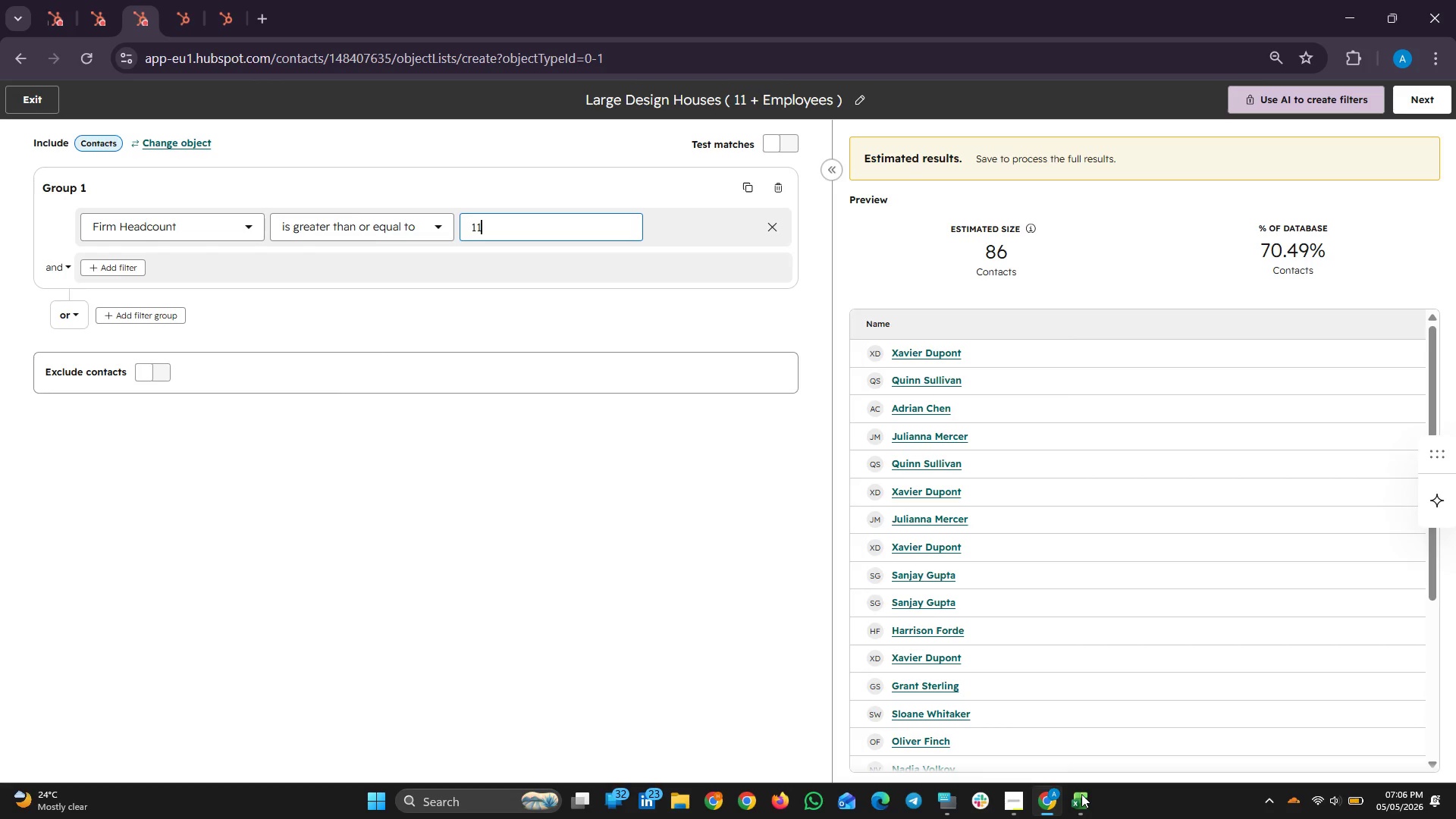 
wait(28.48)
 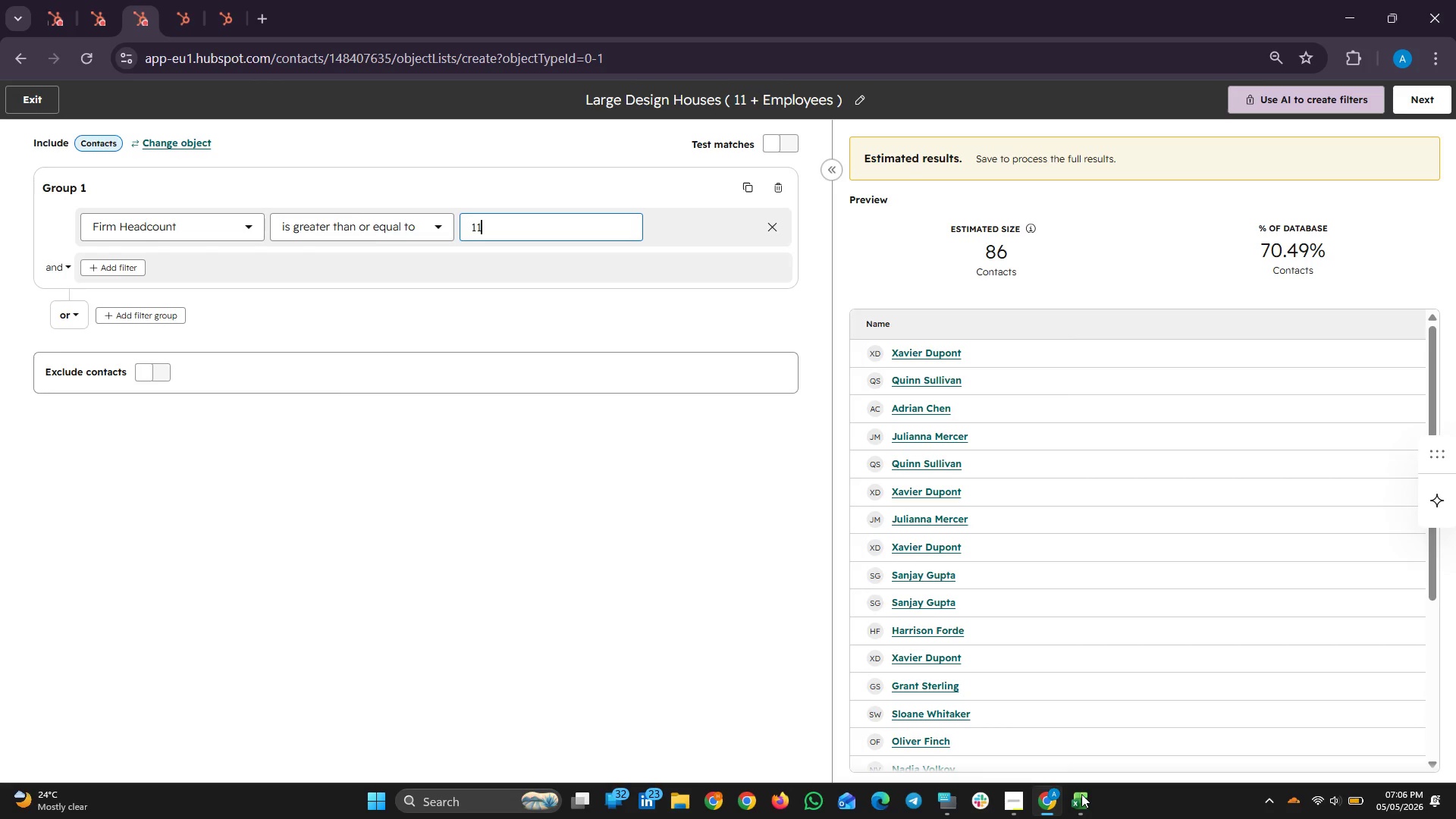 
left_click([1070, 802])
 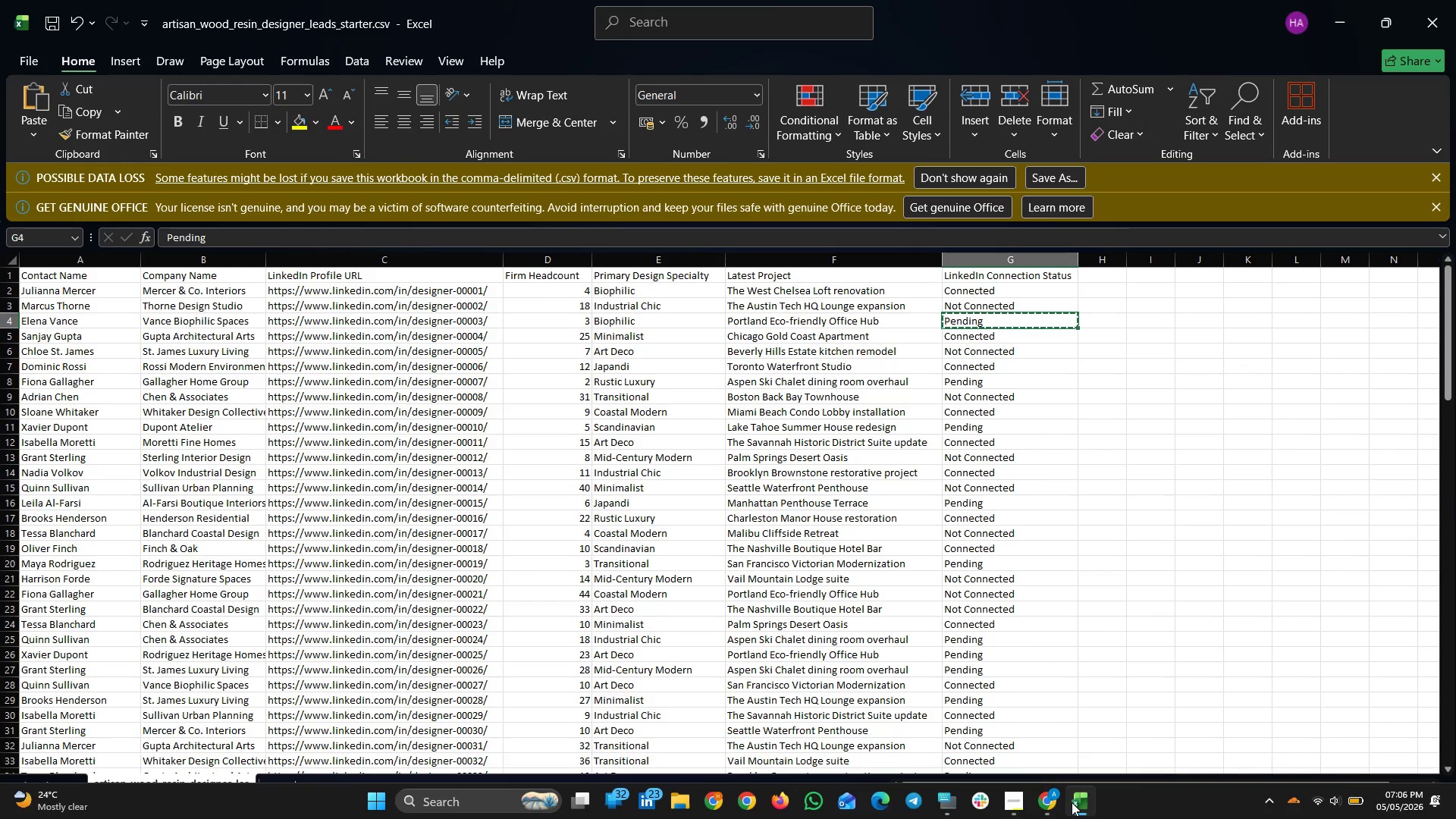 
wait(5.31)
 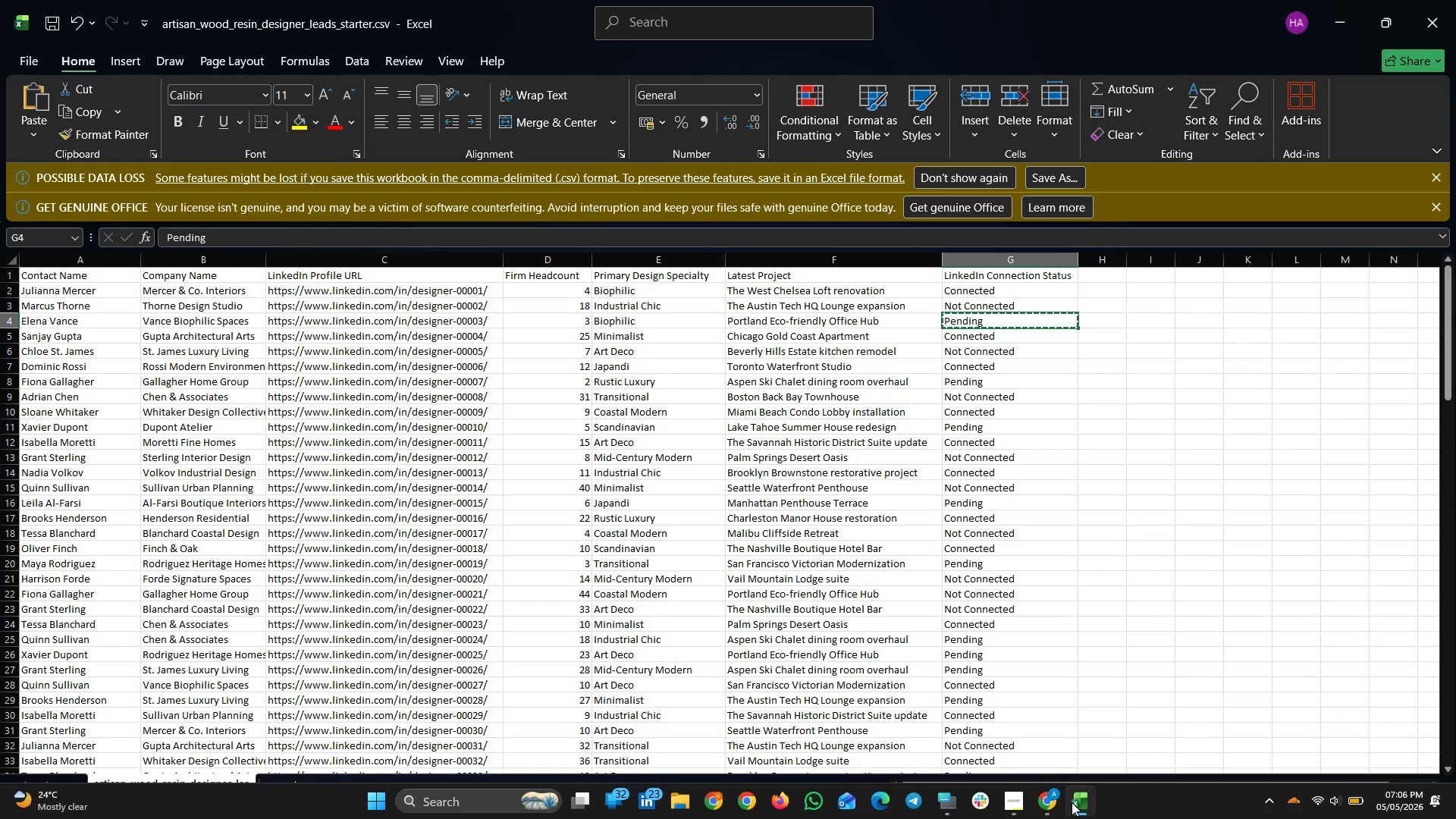 
scroll: coordinate [651, 635], scroll_direction: down, amount: 52.0
 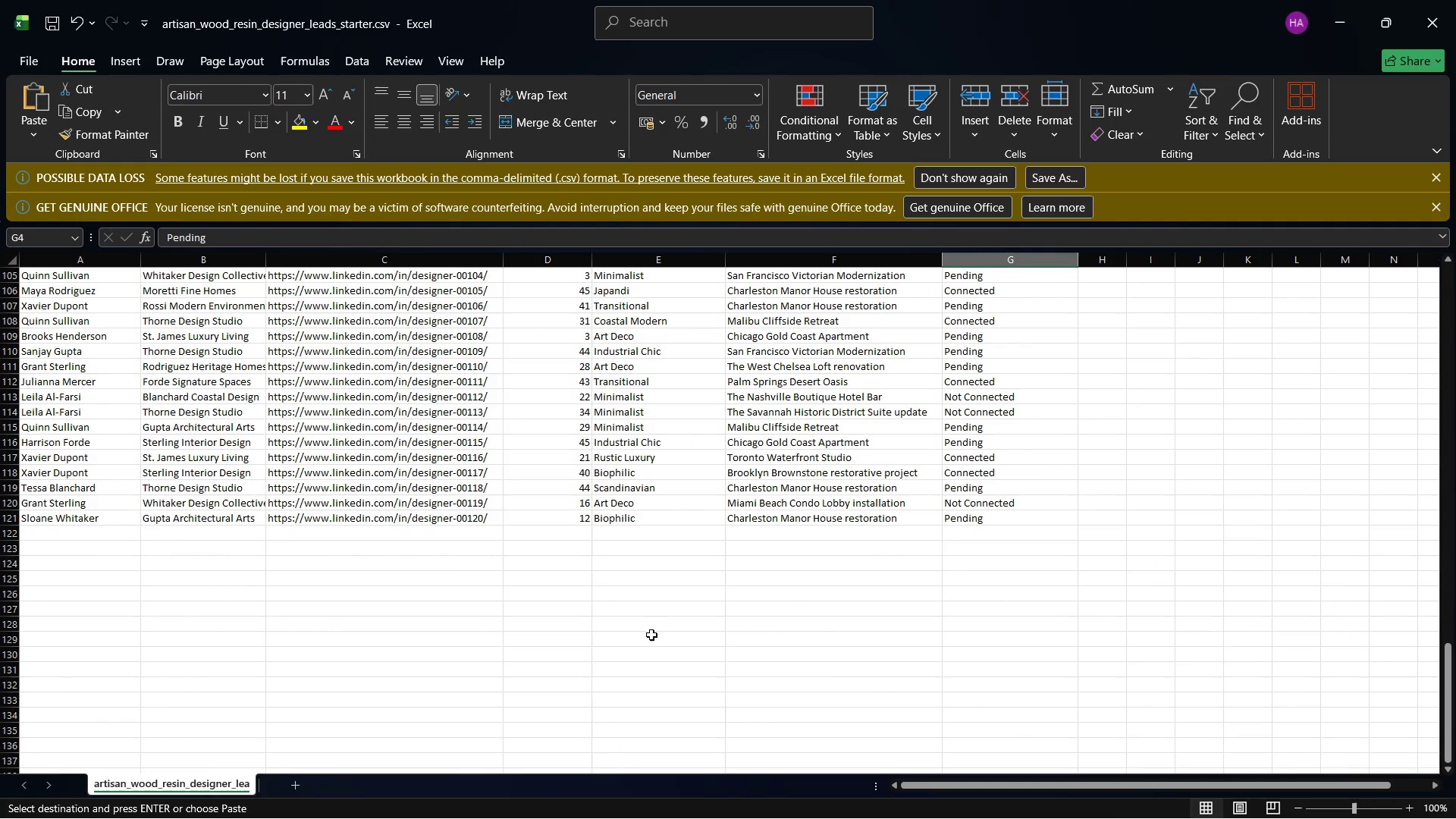 
scroll: coordinate [701, 629], scroll_direction: up, amount: 57.0
 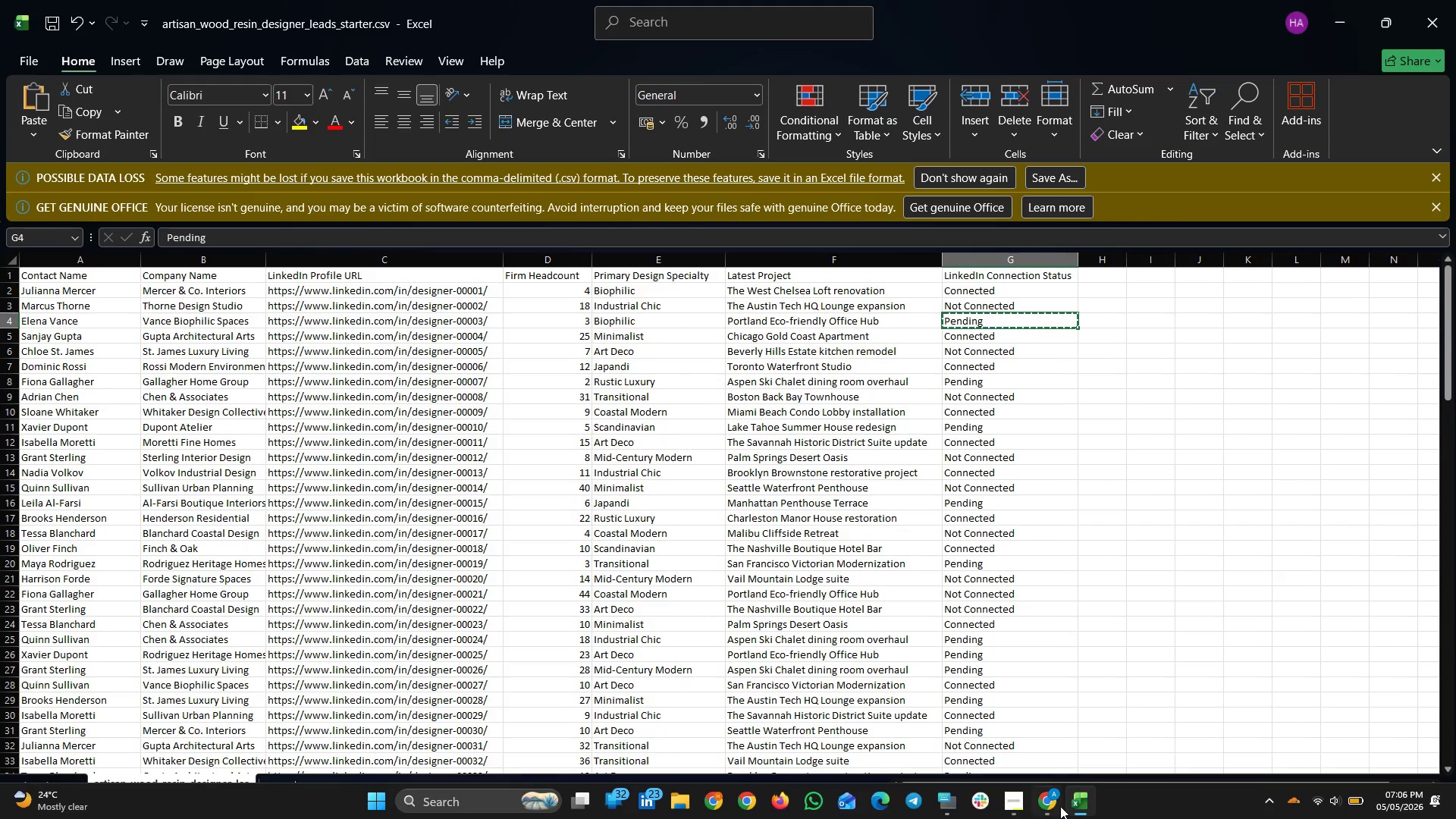 
left_click([1084, 804])
 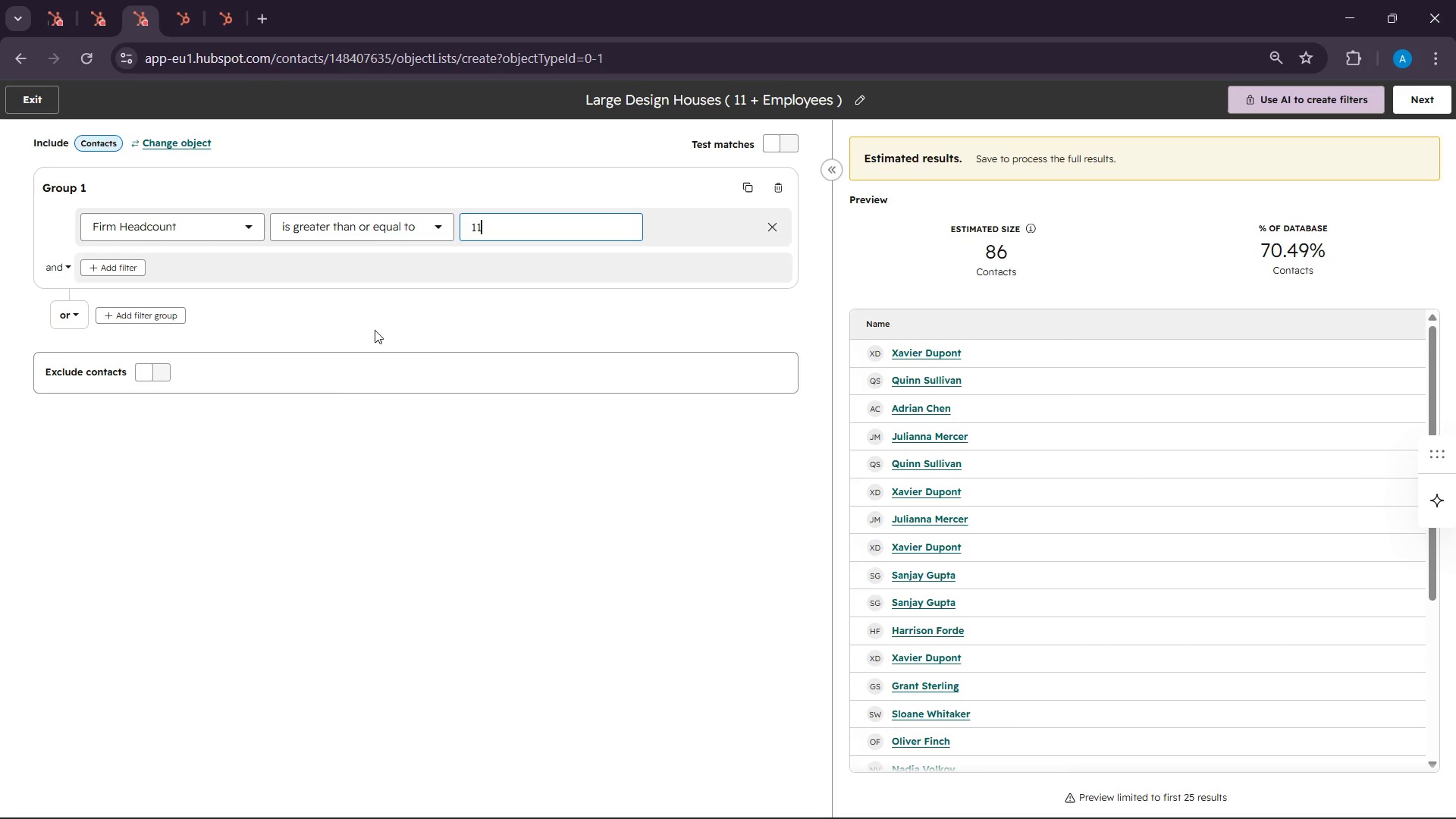 
wait(8.62)
 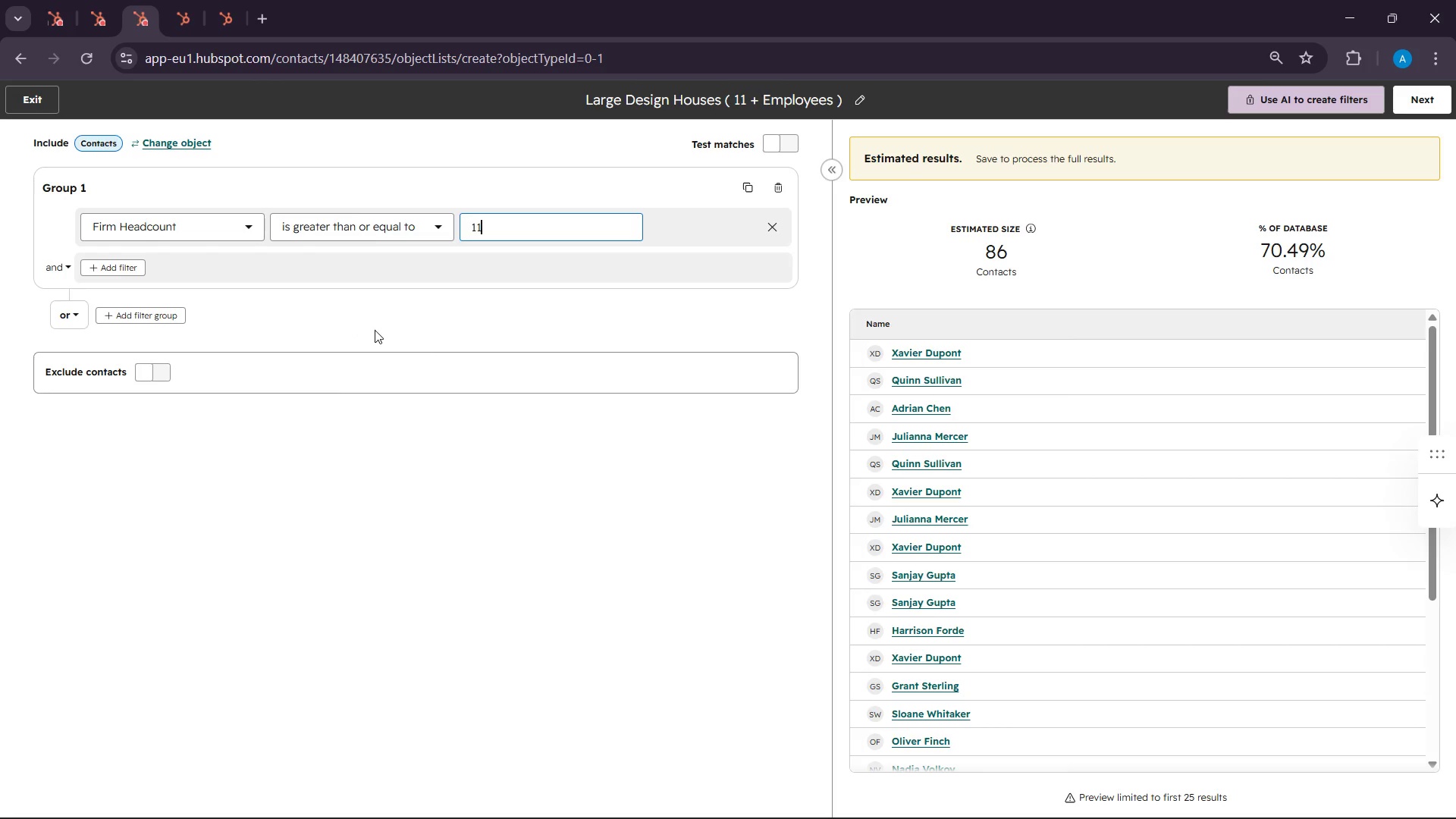 
left_click([1407, 107])
 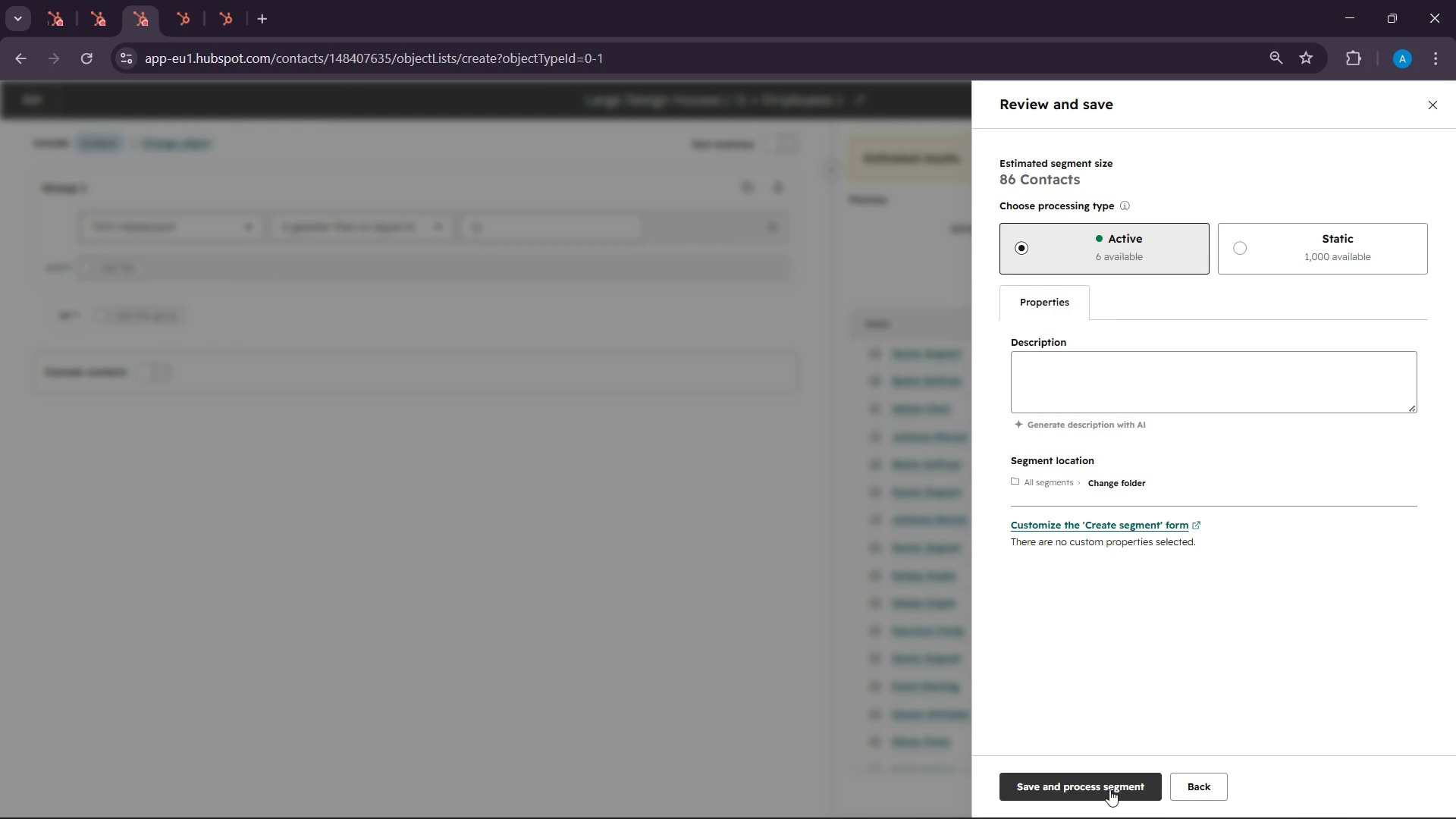 
left_click([1092, 799])
 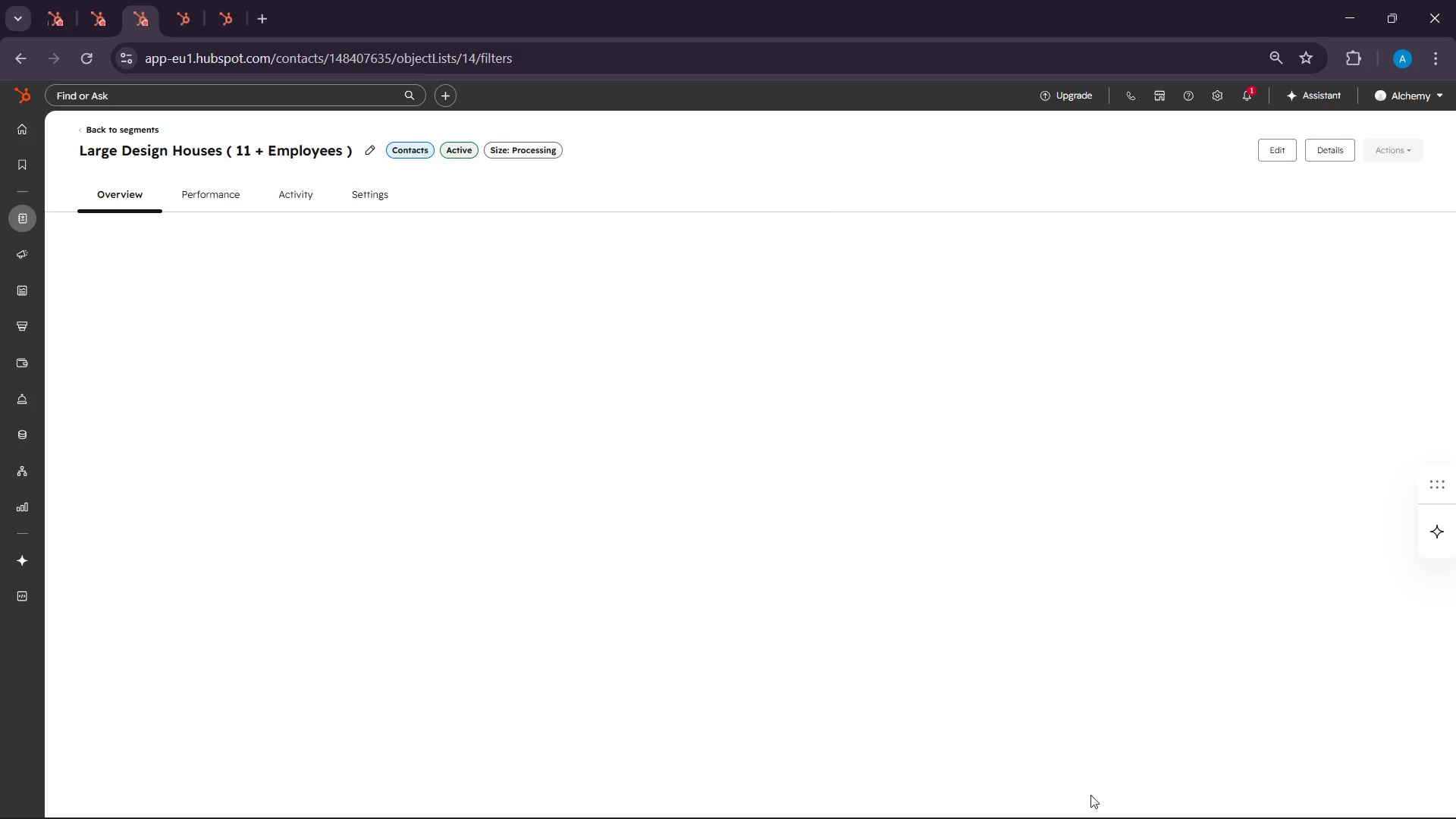 
wait(5.42)
 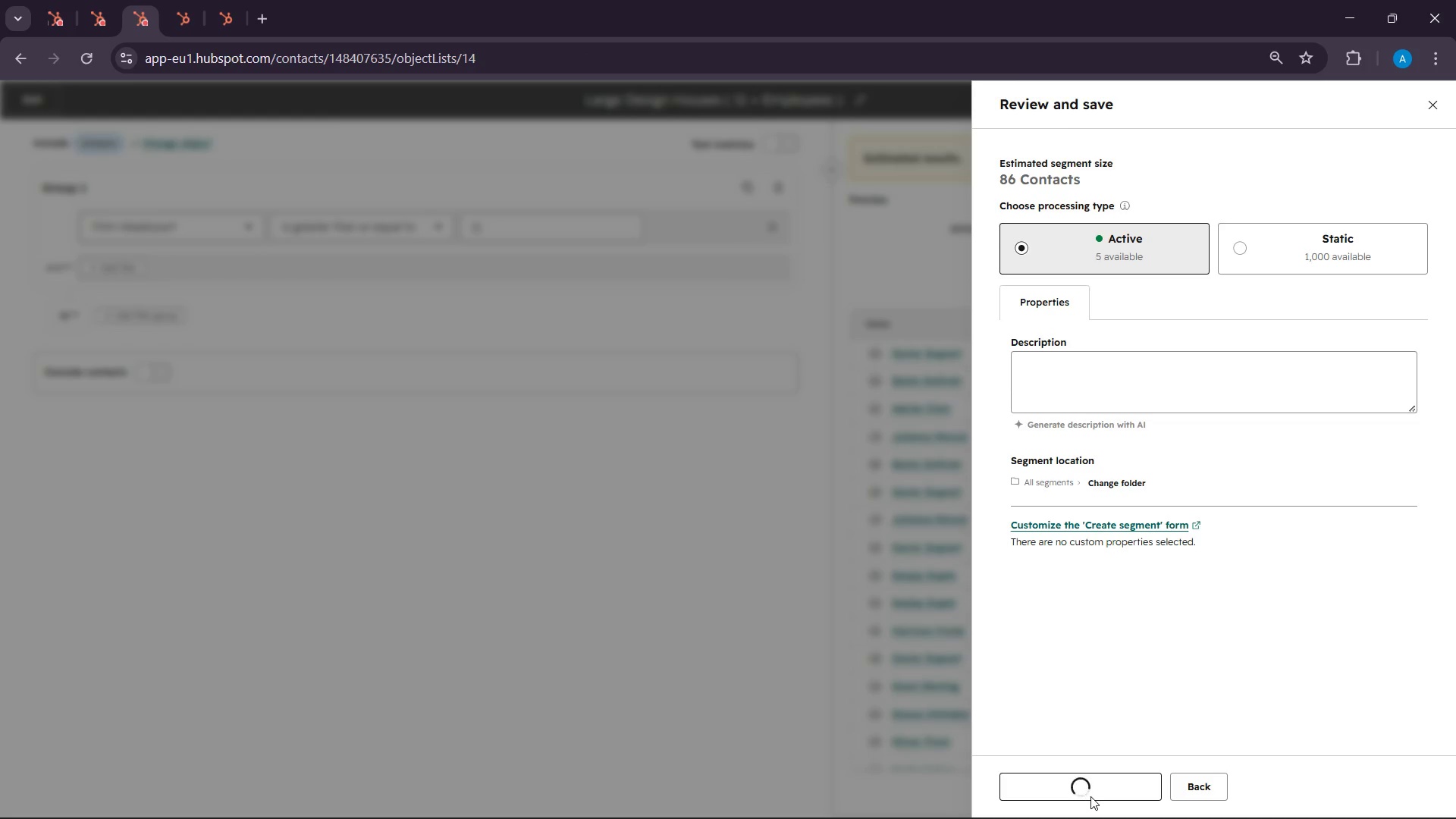 
mouse_move([295, 152])
 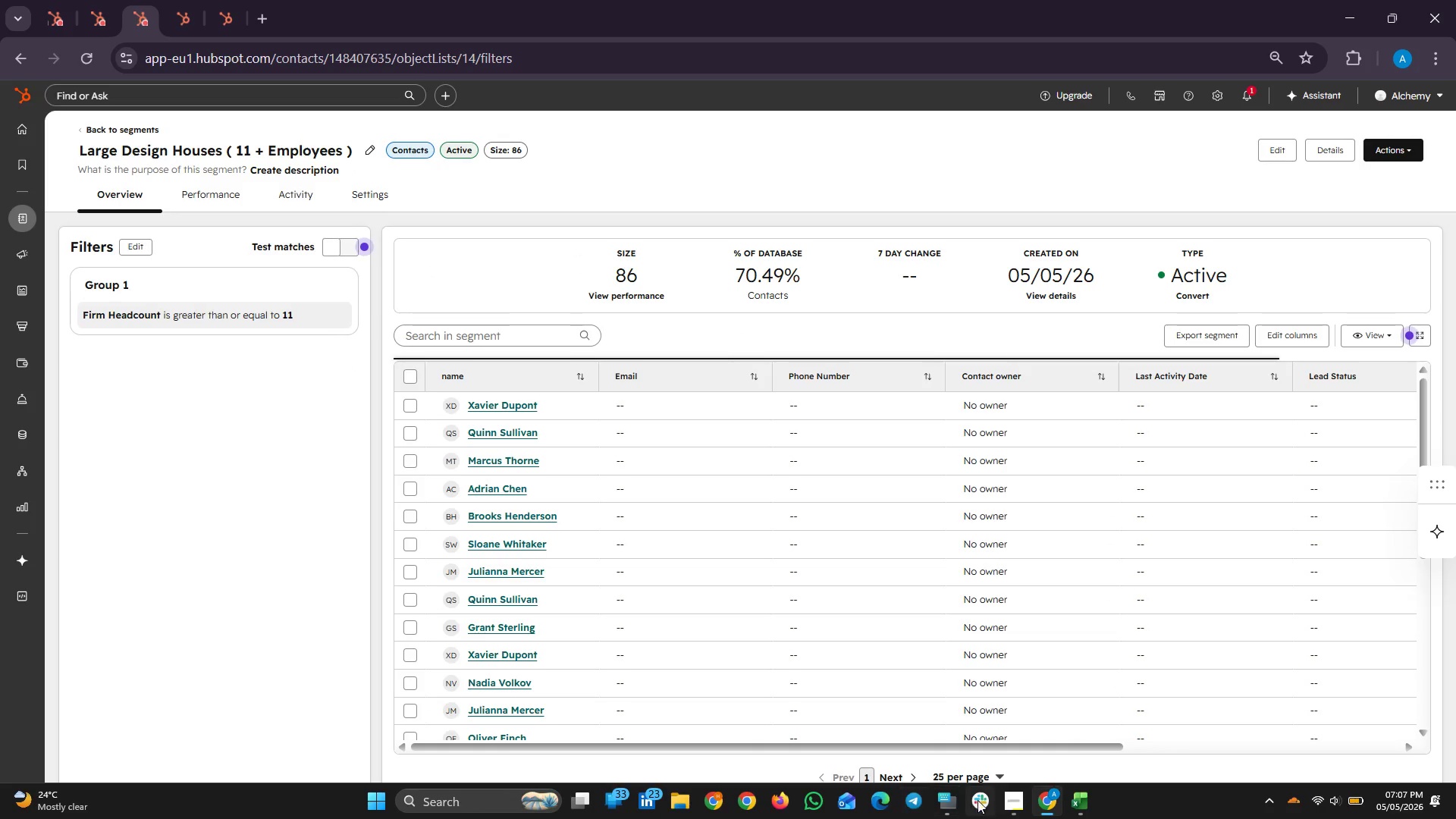 
left_click([1004, 803])